 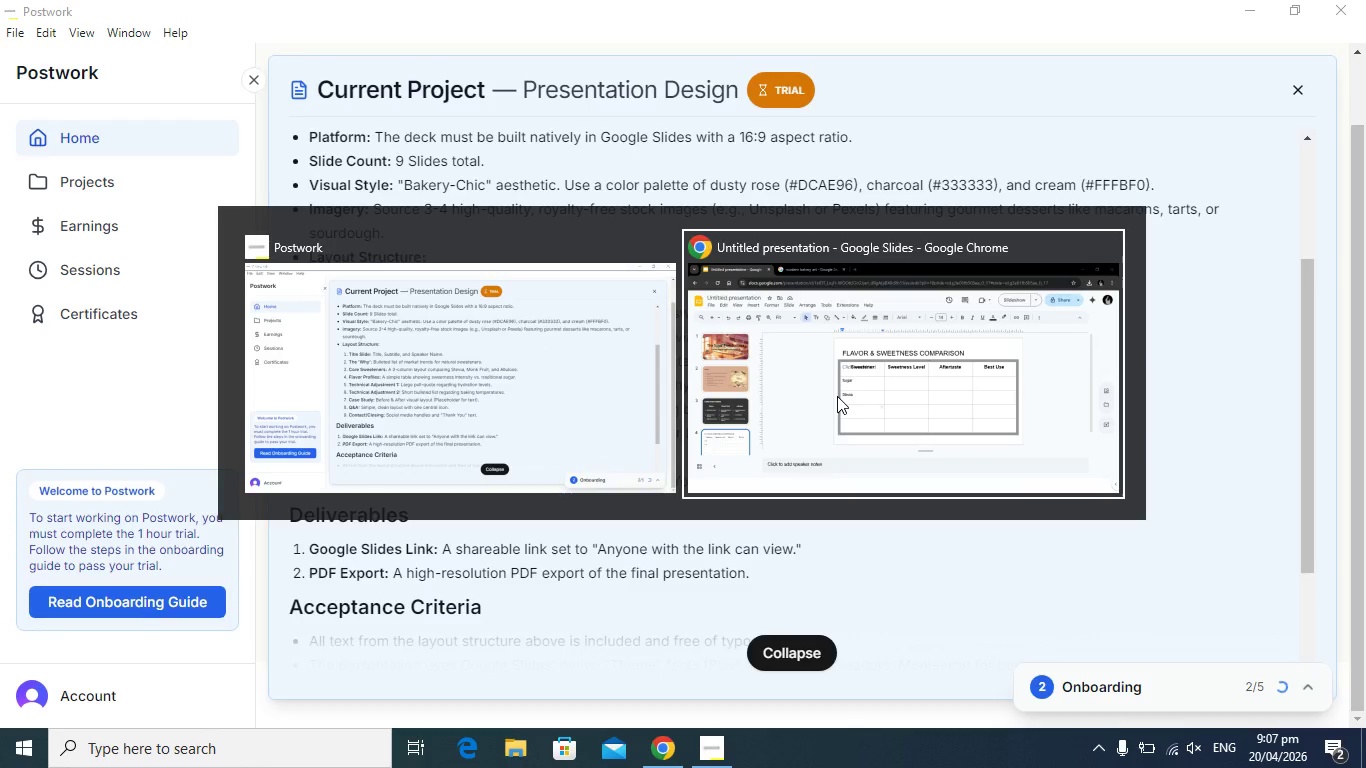 
type(Monk Fruit)
 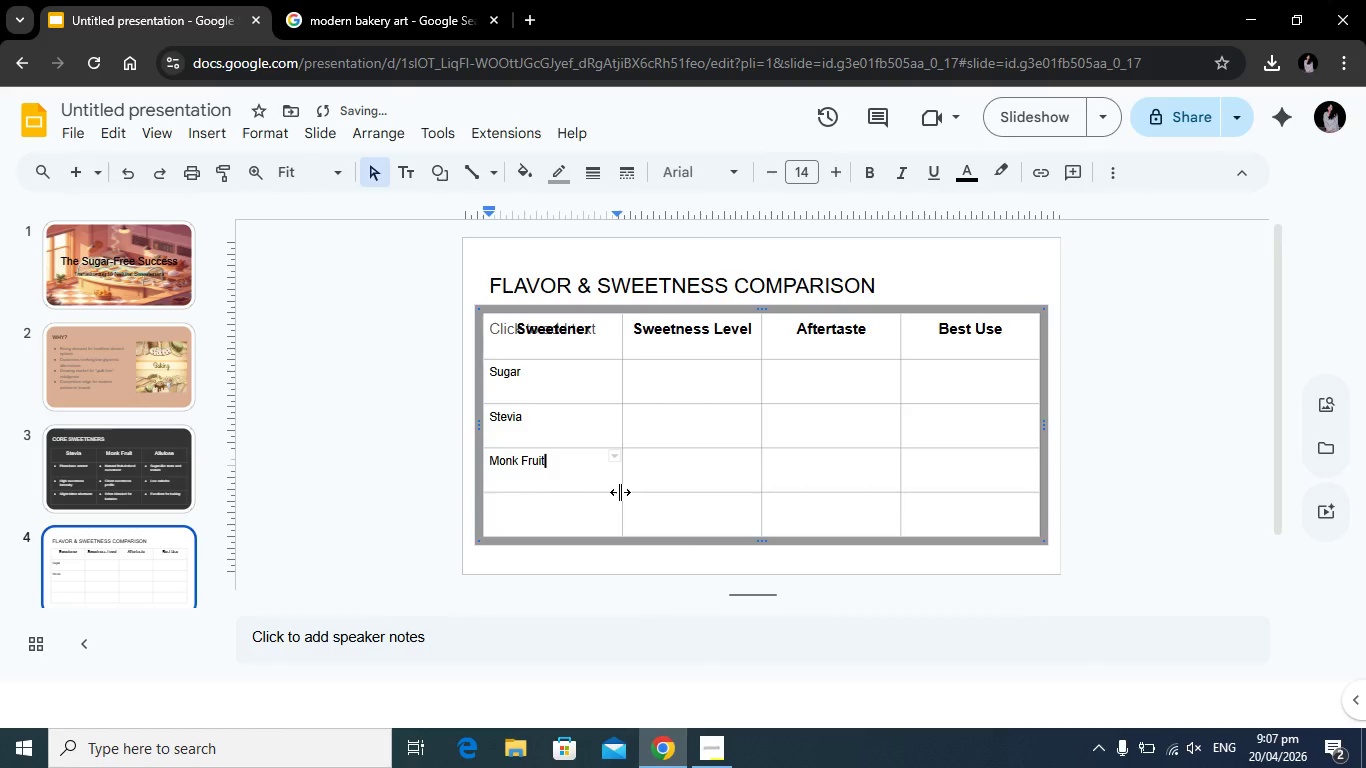 
key(ArrowDown)
 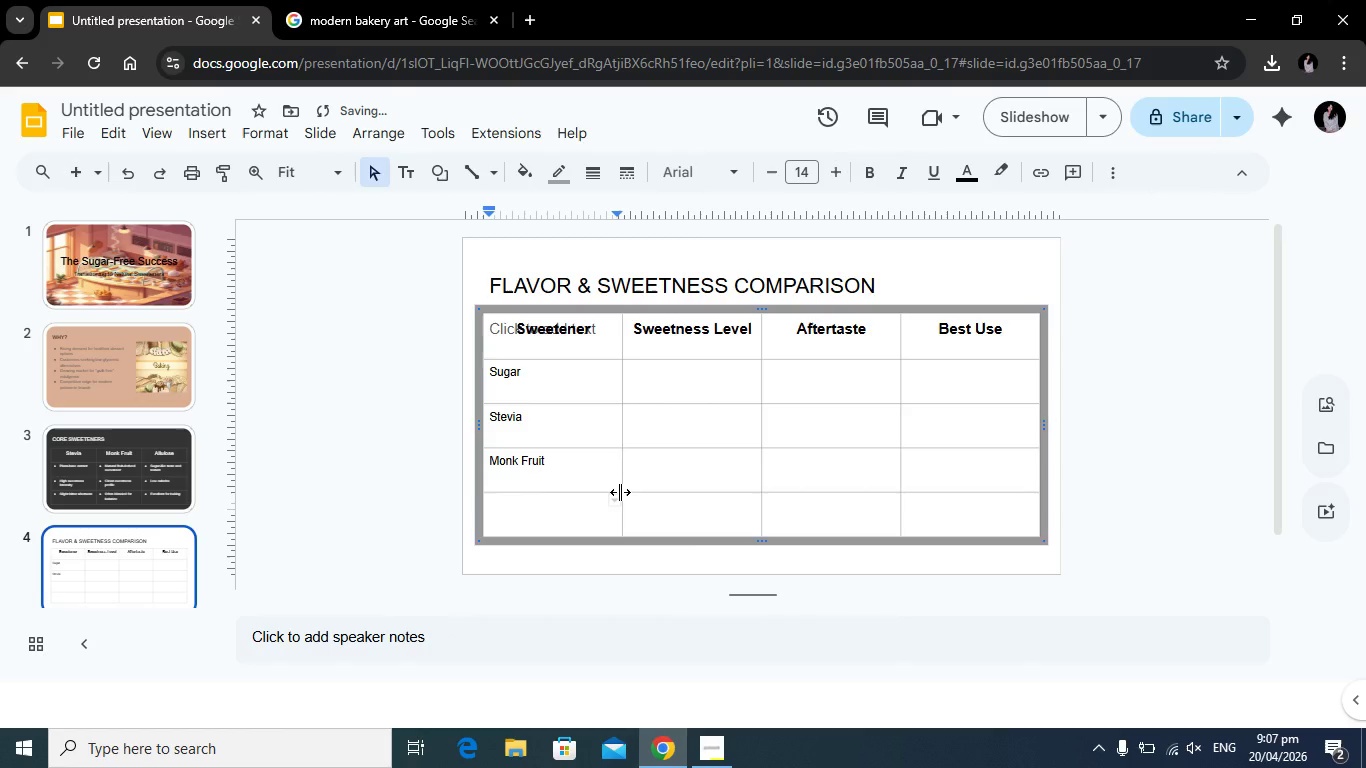 
type(Allulose)
 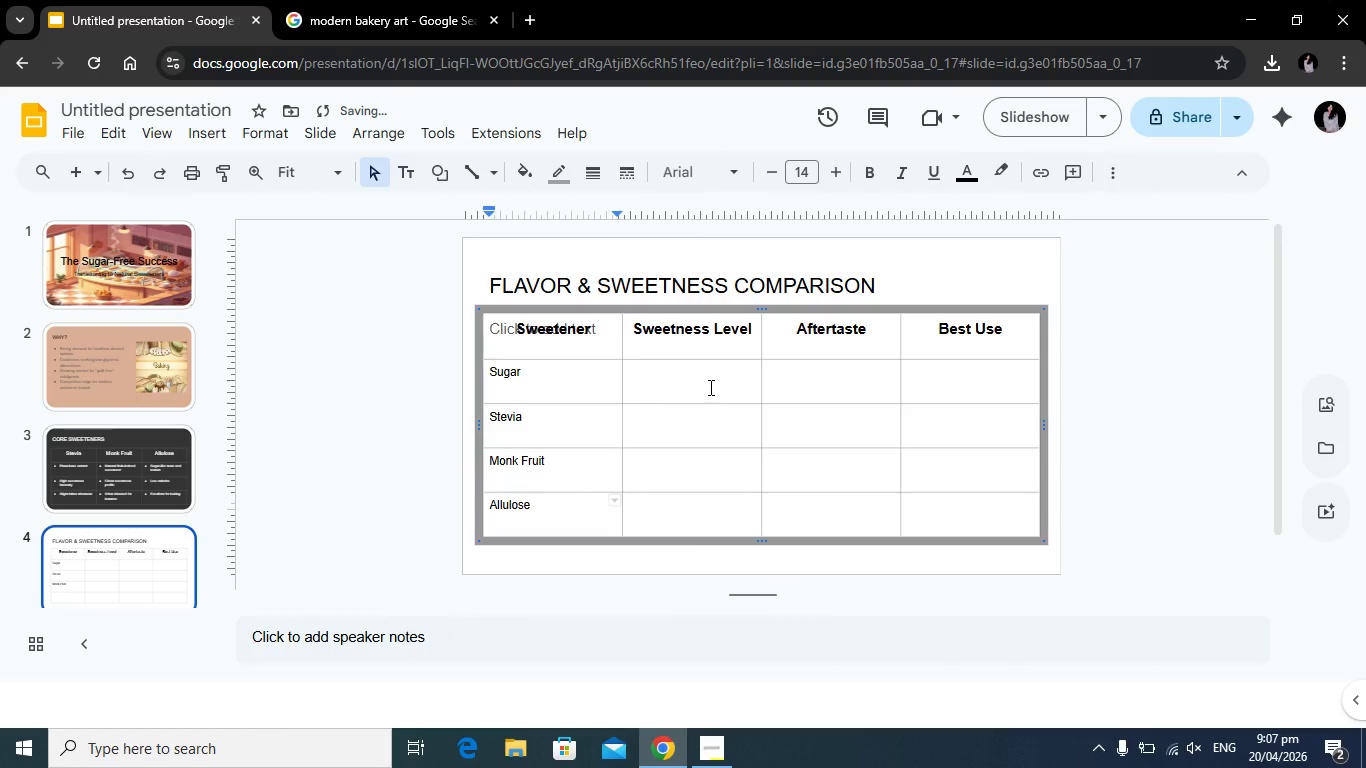 
left_click([709, 387])
 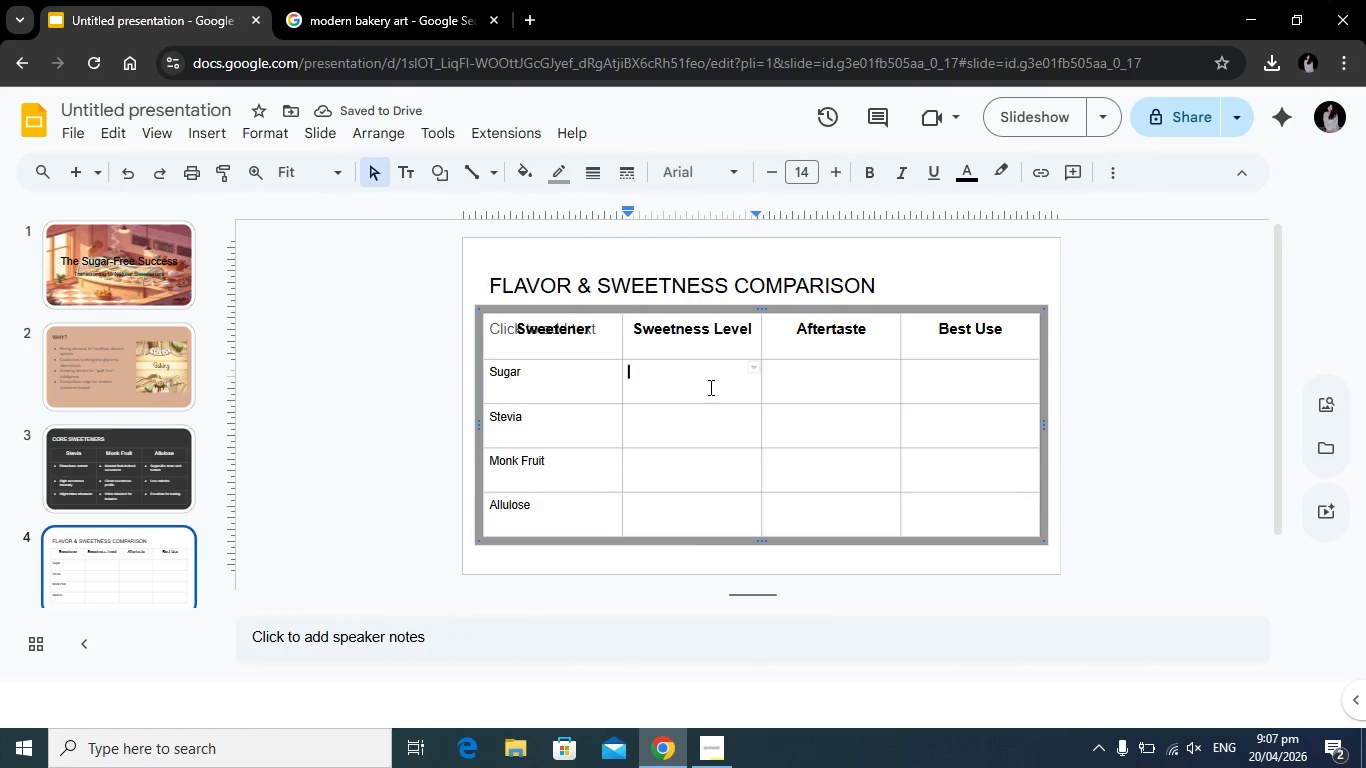 
key(Numpad1)
 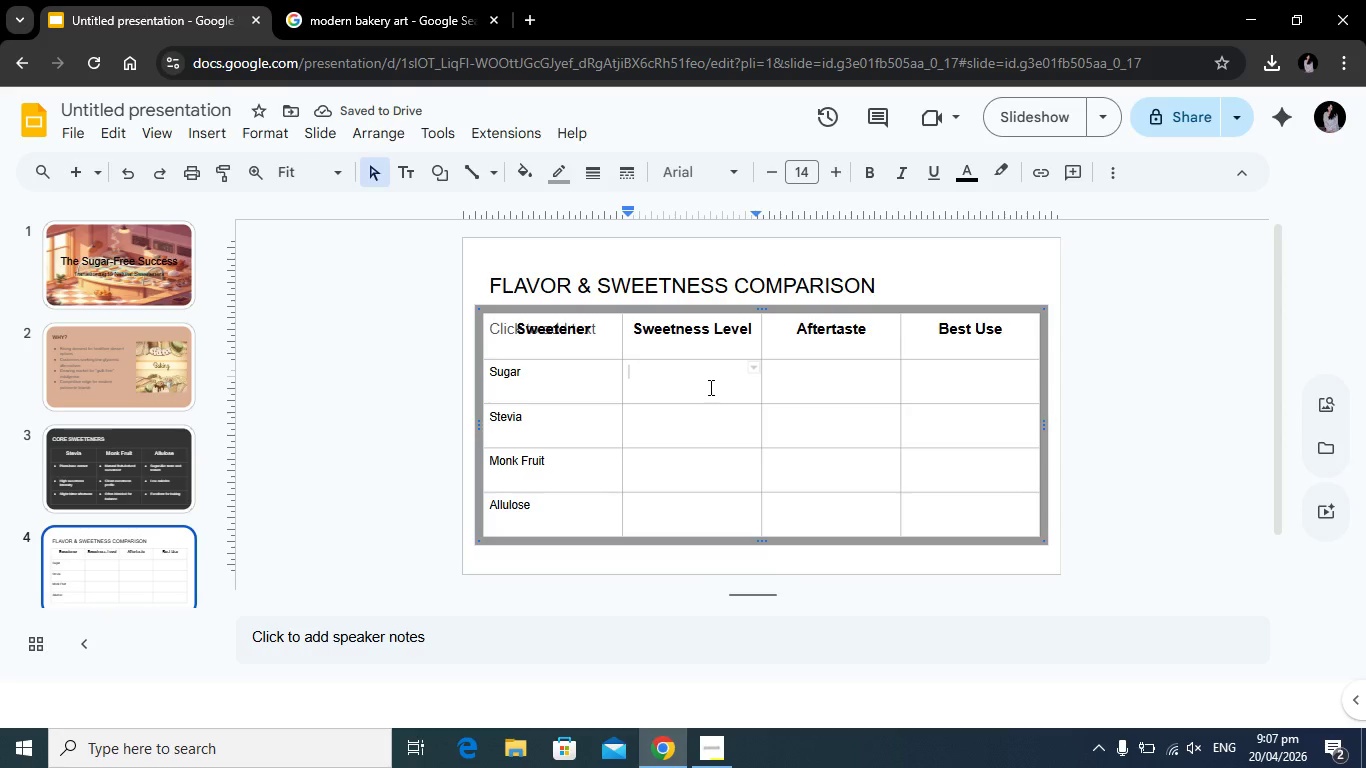 
key(Numpad0)
 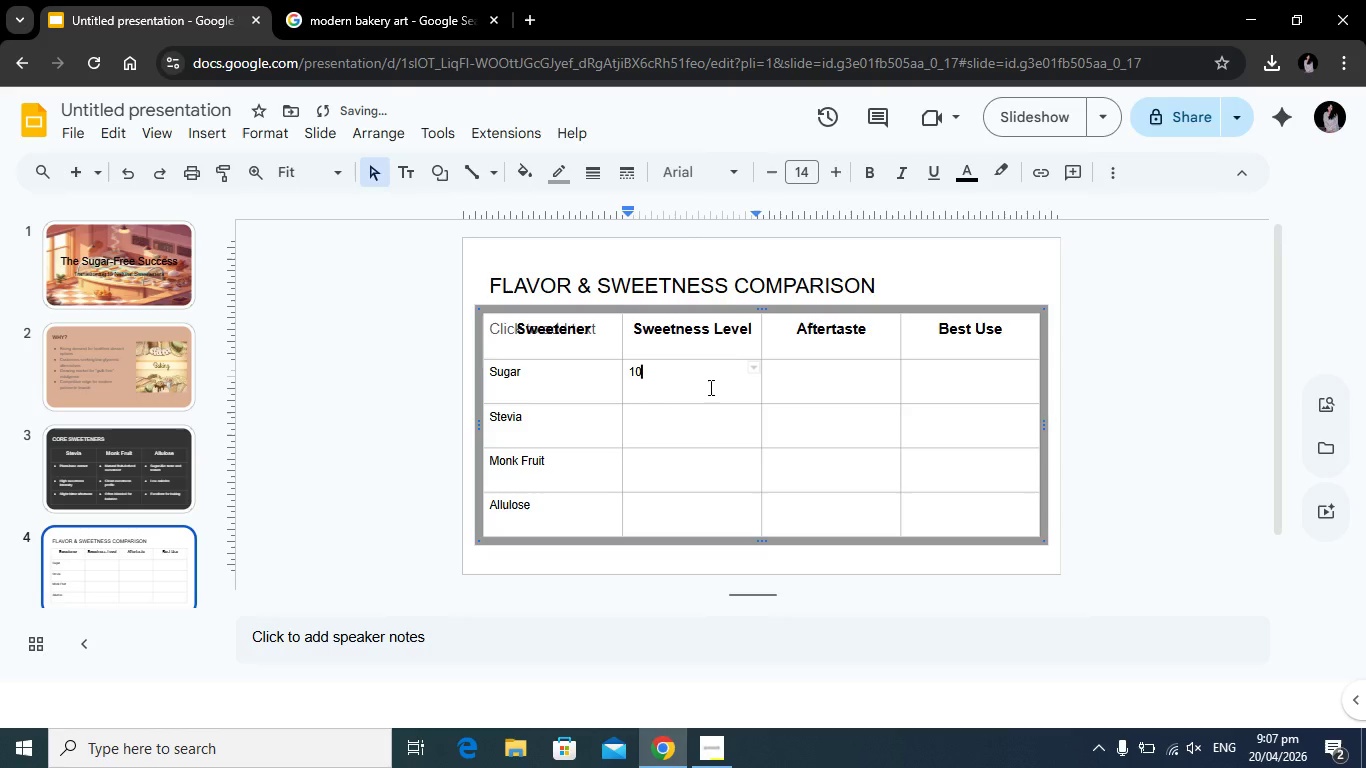 
key(Numpad0)
 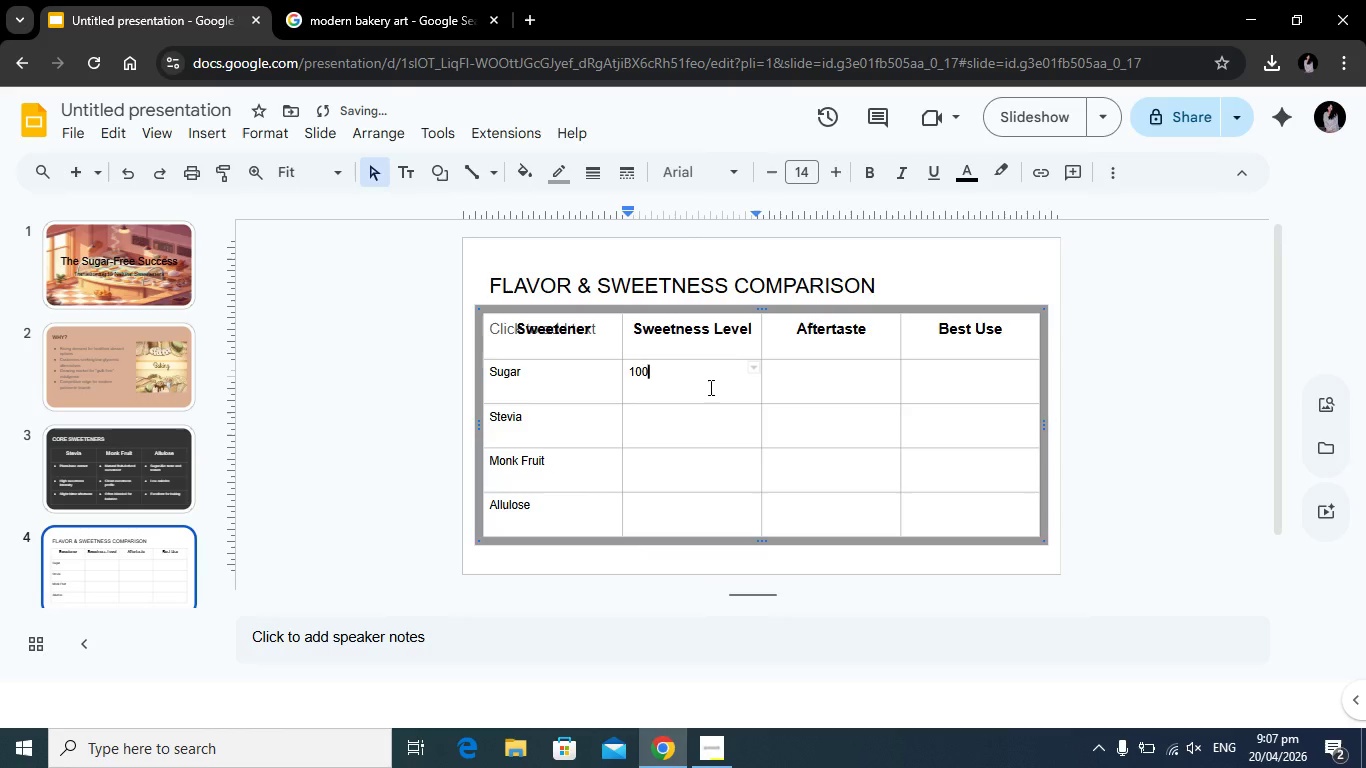 
key(Shift+5)
 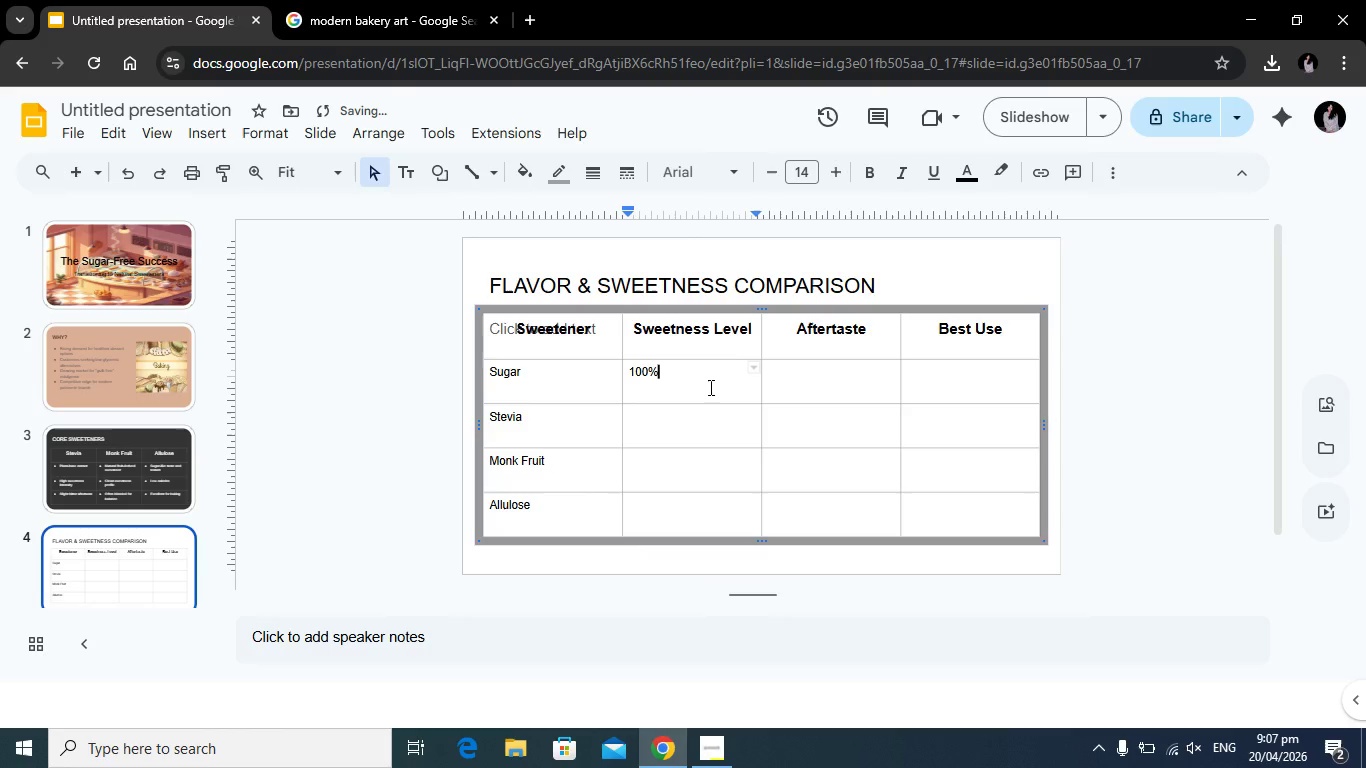 
key(ArrowDown)
 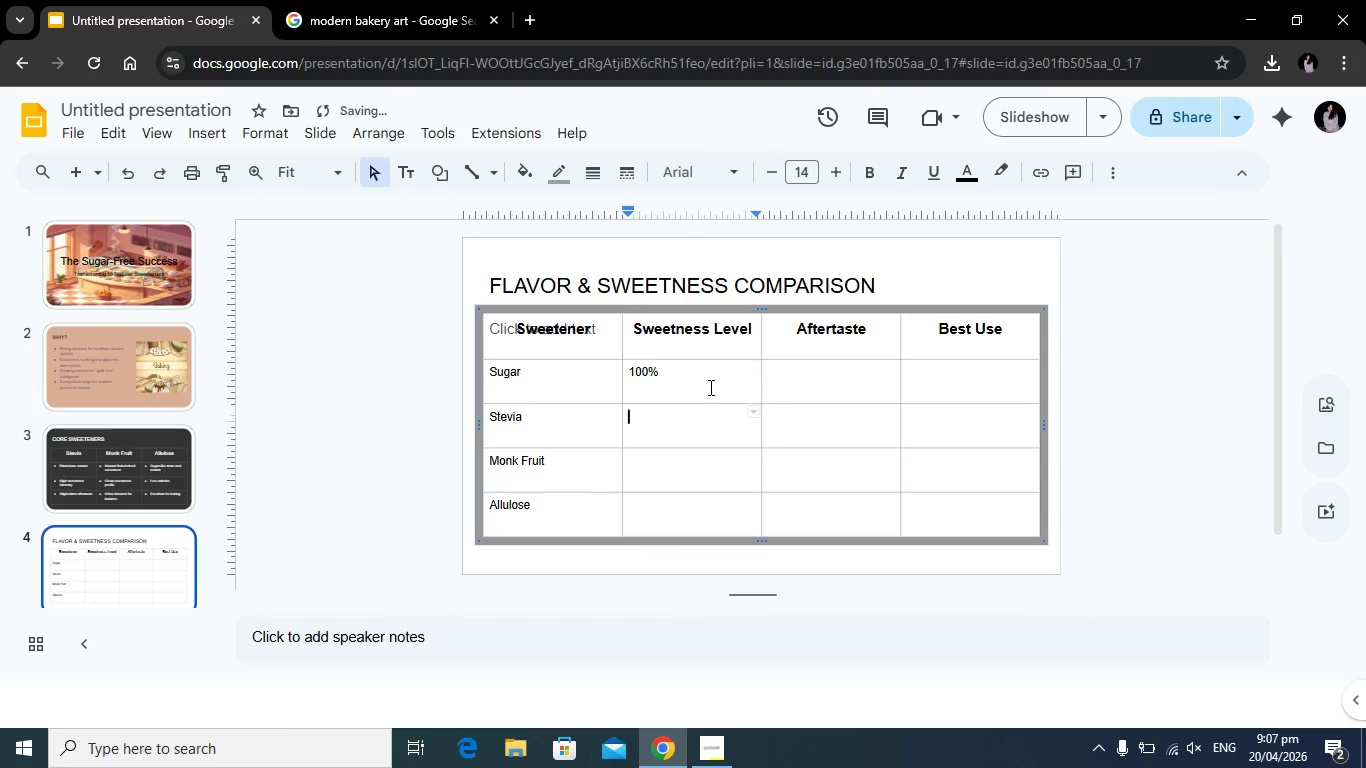 
key(Numpad2)
 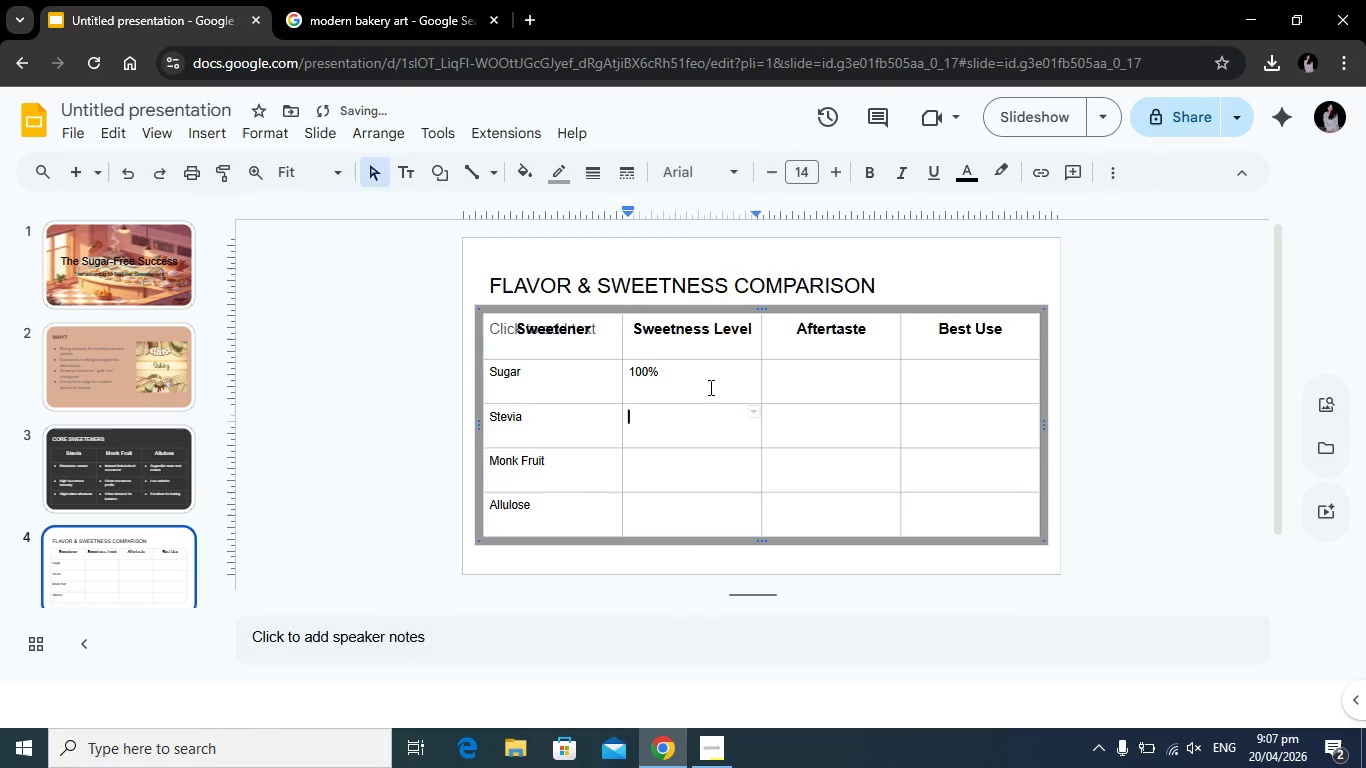 
key(Numpad0)
 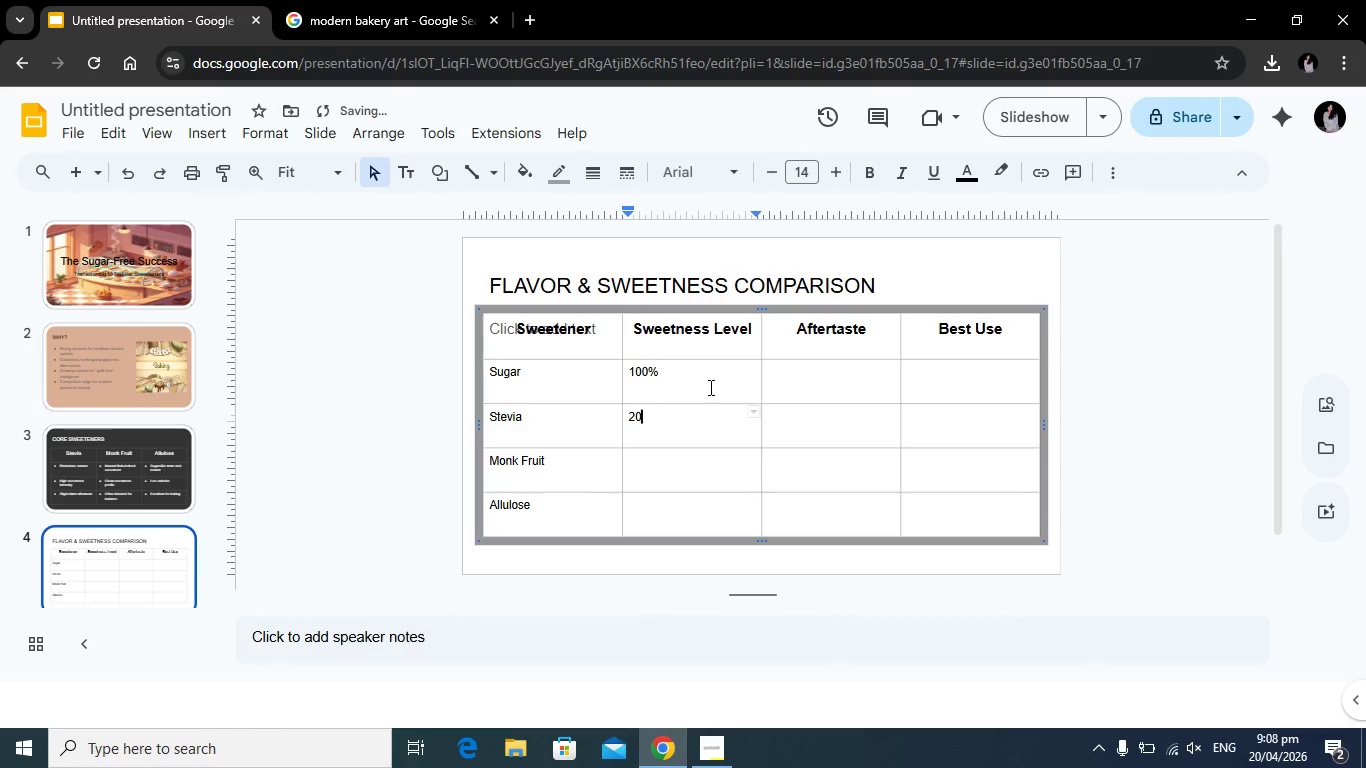 
key(Numpad0)
 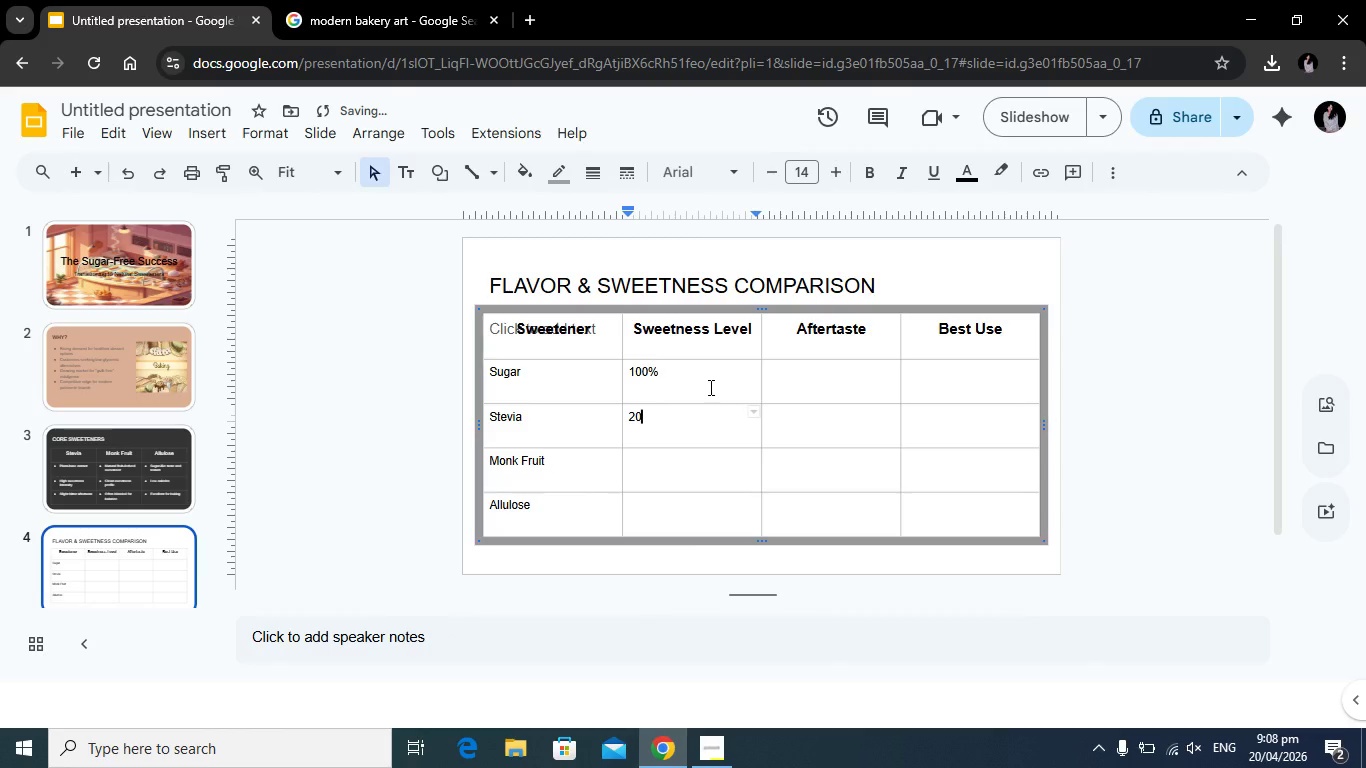 
key(Minus)
 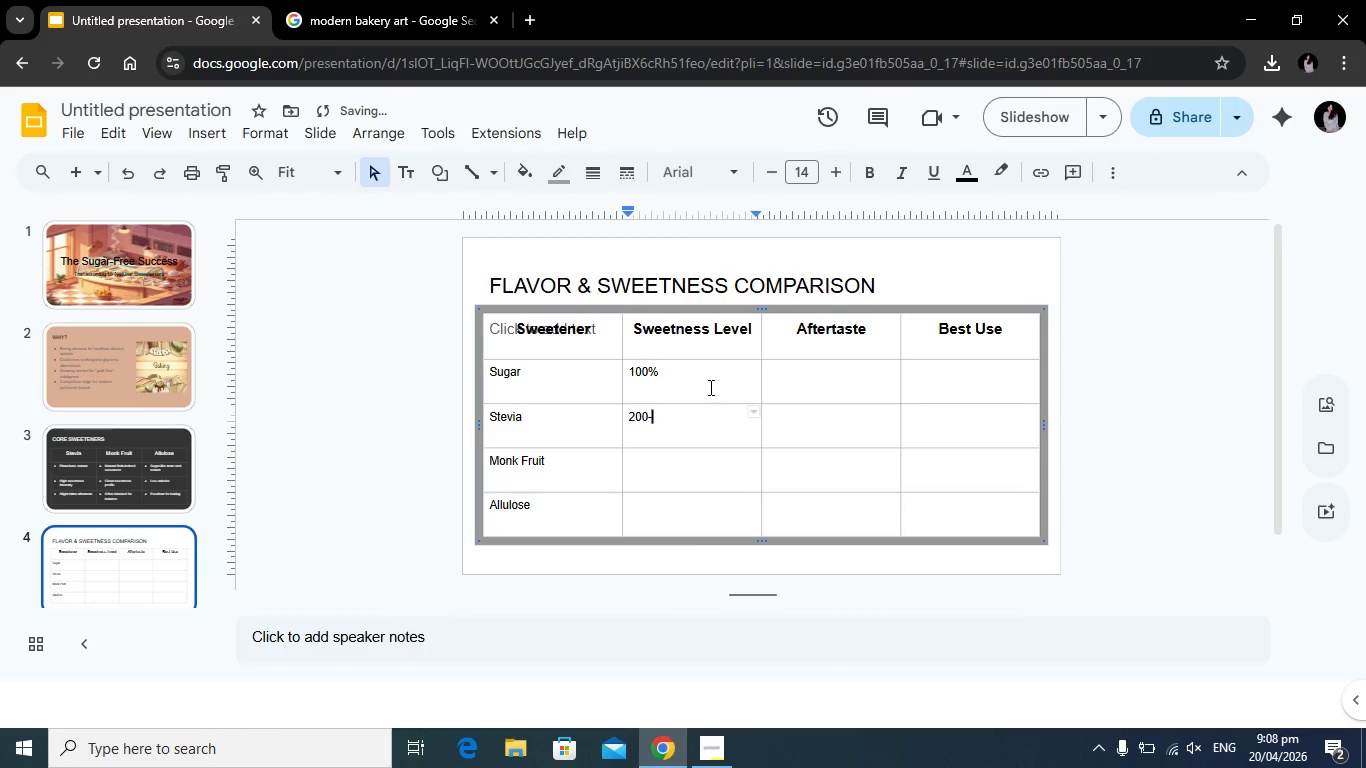 
key(Numpad3)
 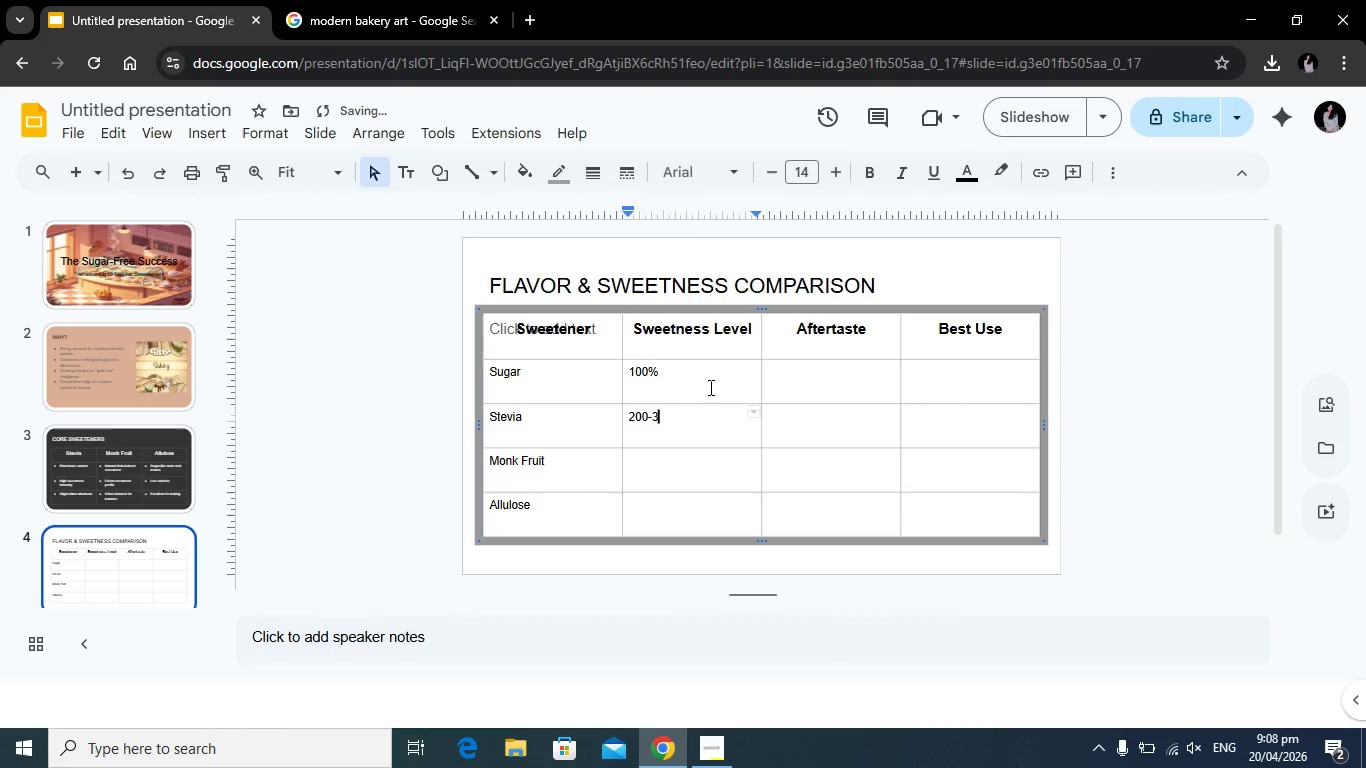 
key(Numpad0)
 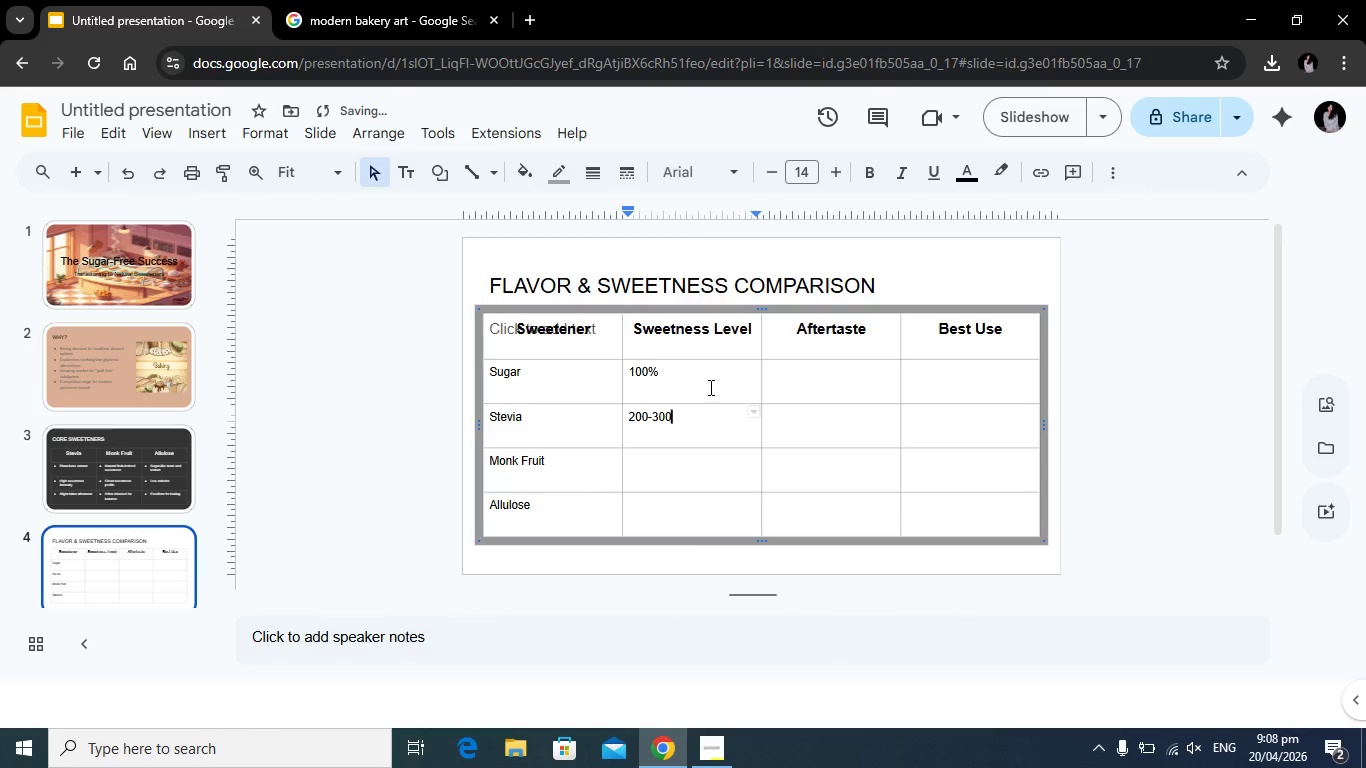 
key(Numpad0)
 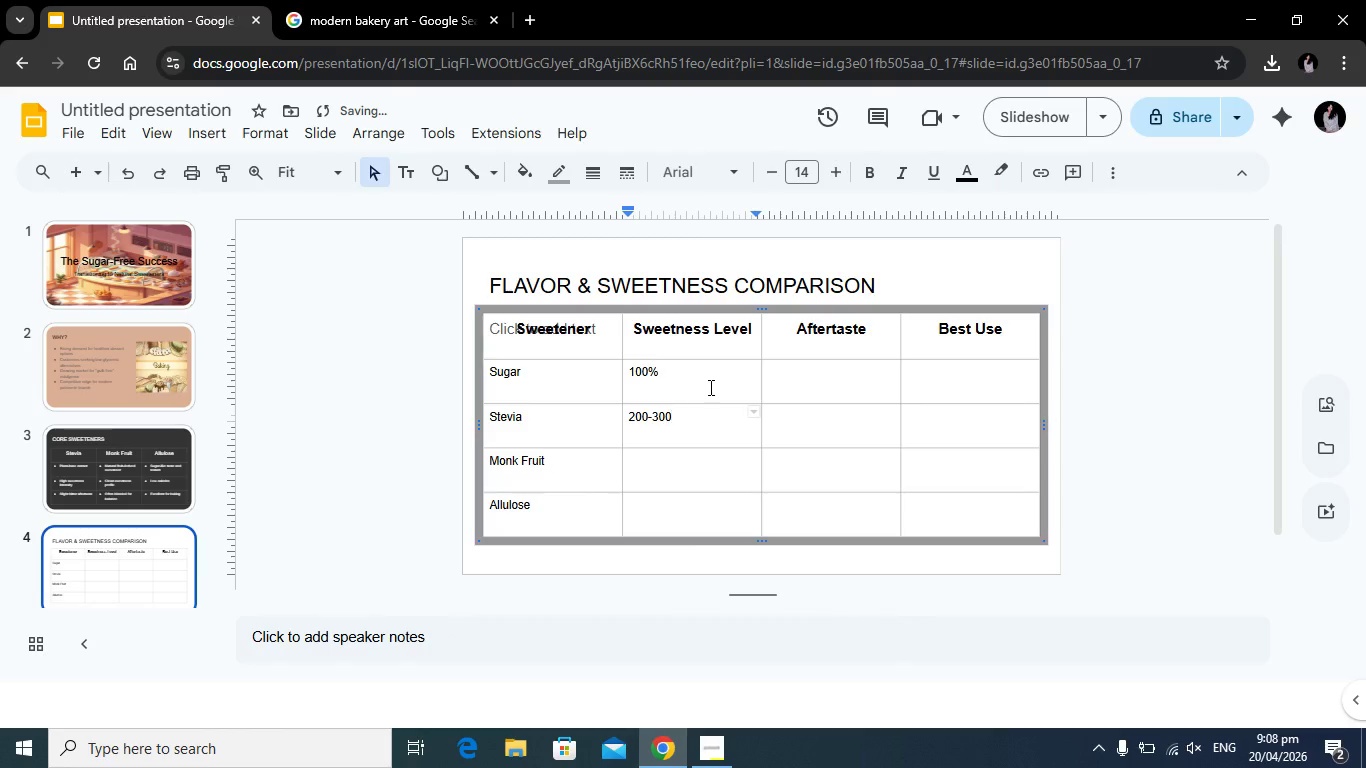 
key(Shift+5)
 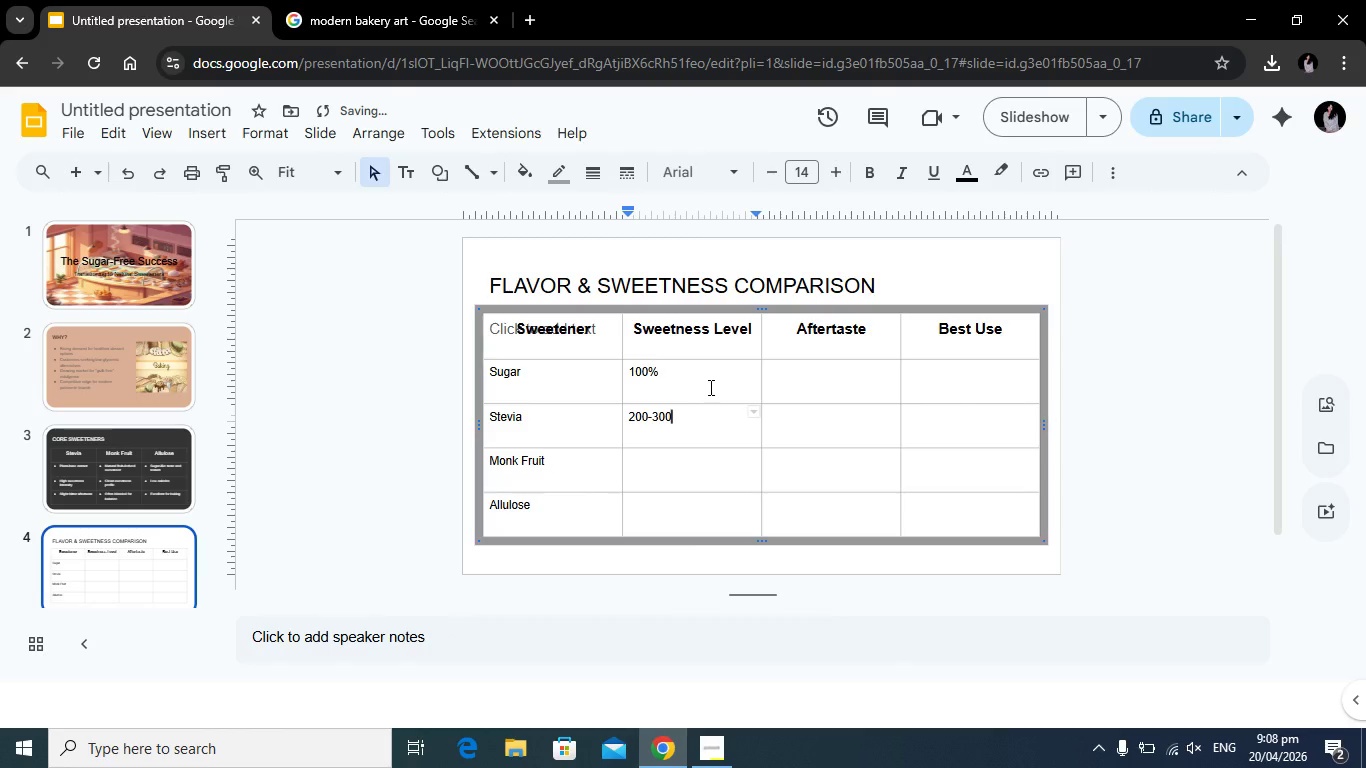 
key(ArrowDown)
 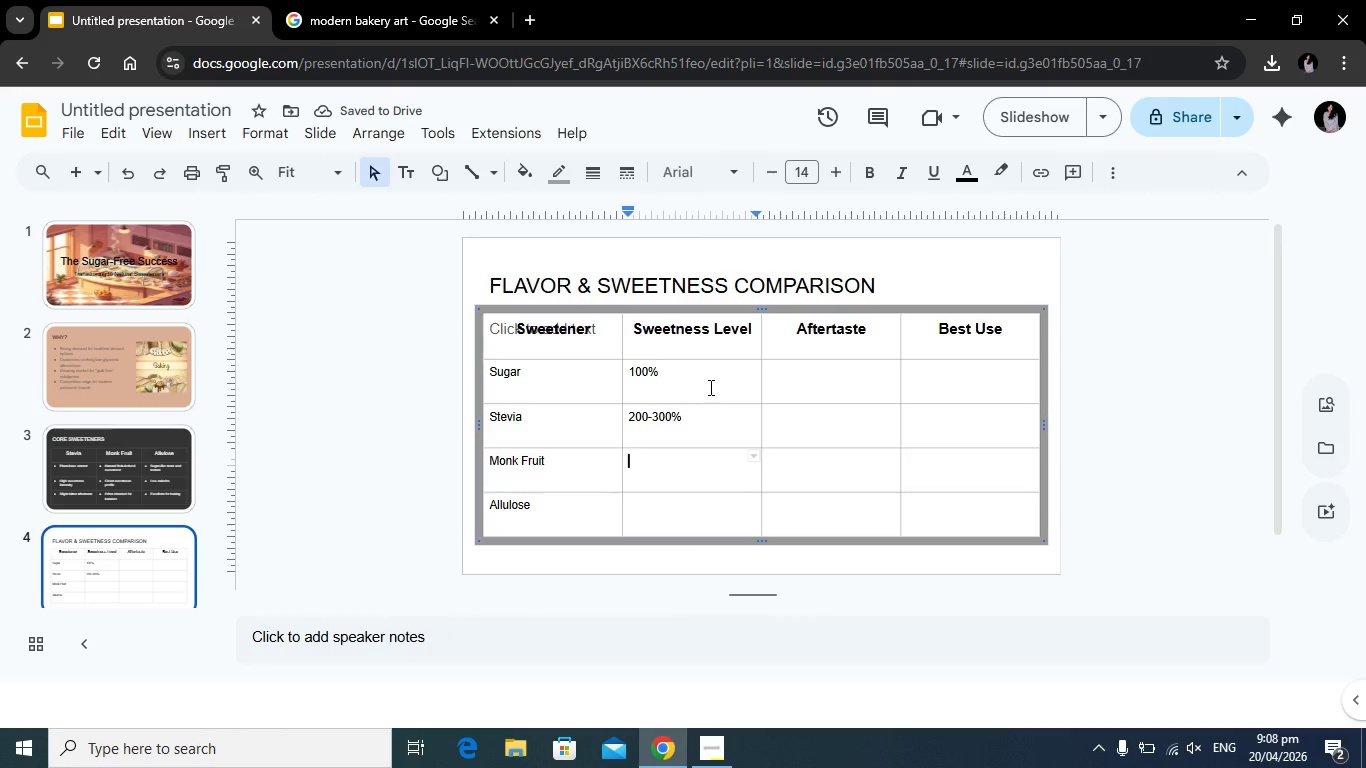 
key(Numpad1)
 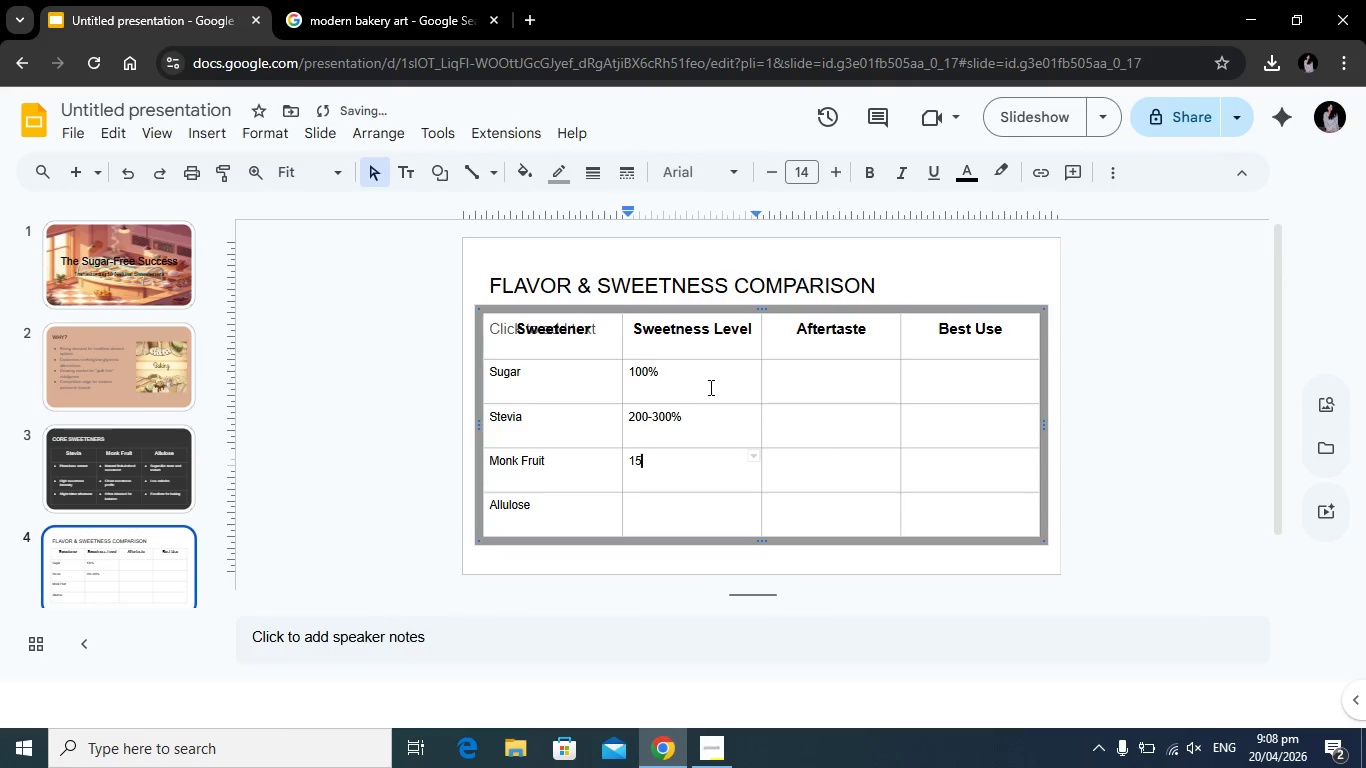 
key(Numpad5)
 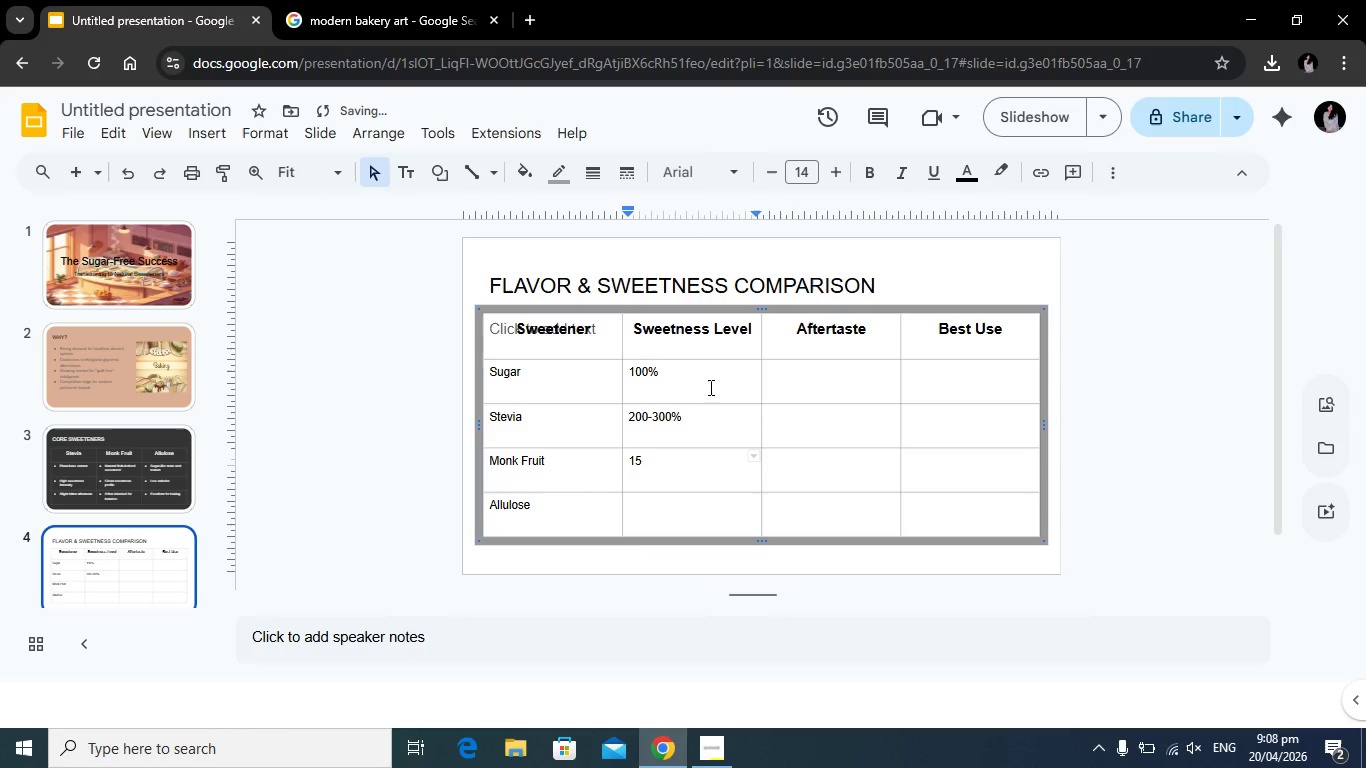 
key(Numpad0)
 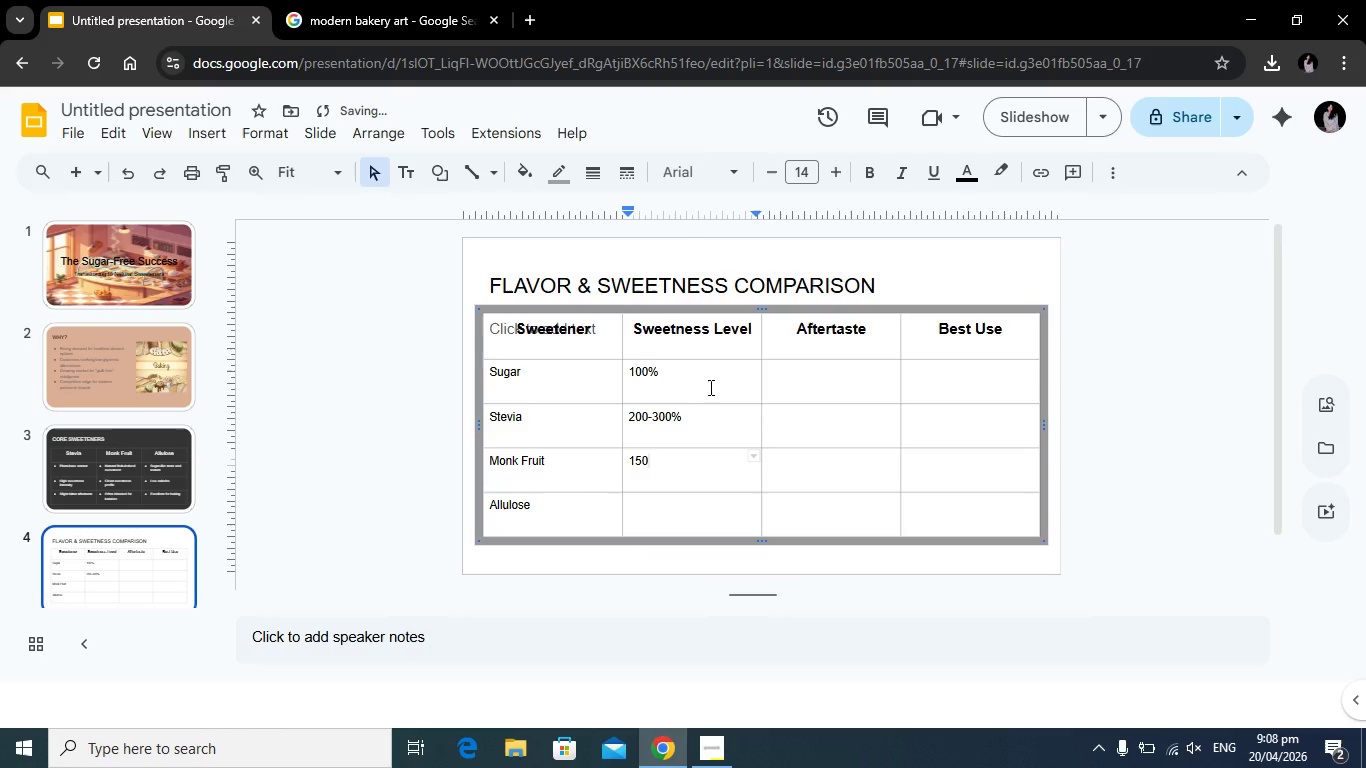 
hold_key(key=Minus, duration=0.38)
 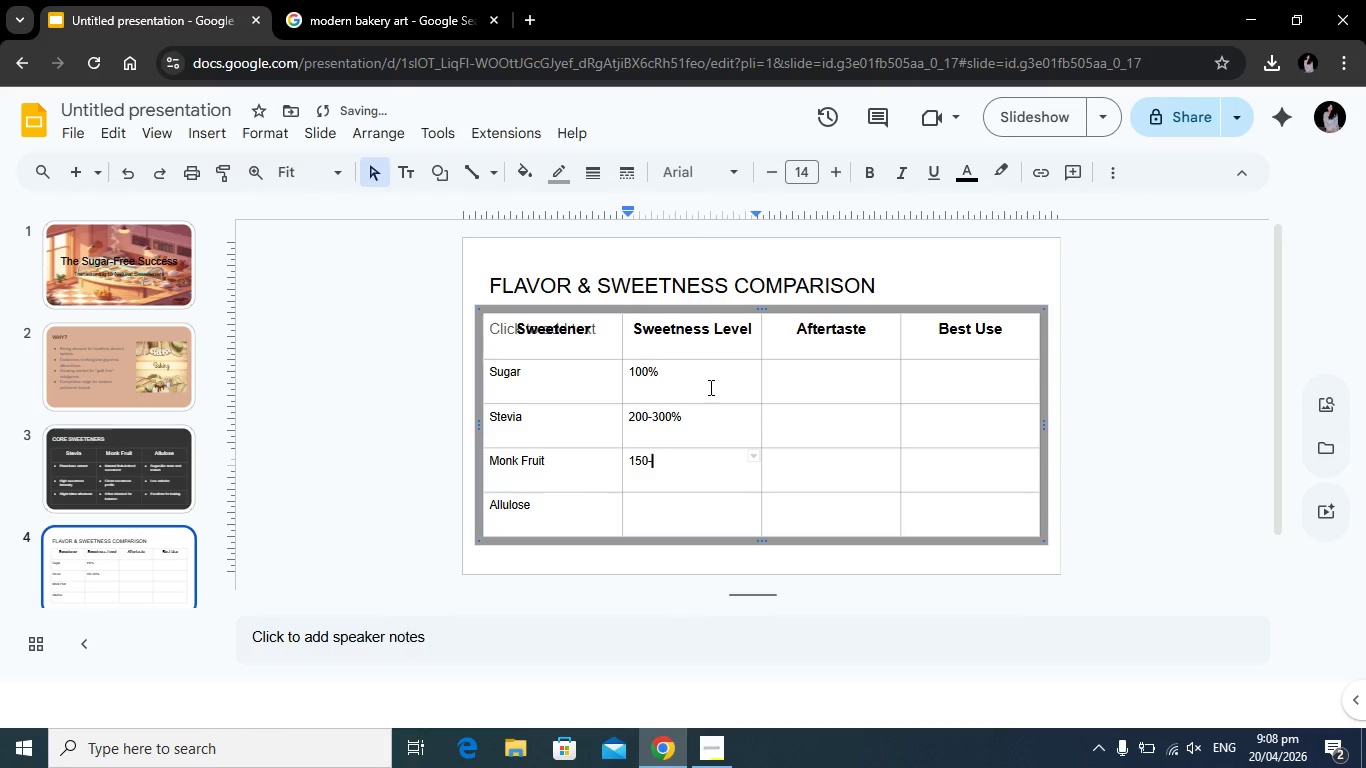 
key(Numpad2)
 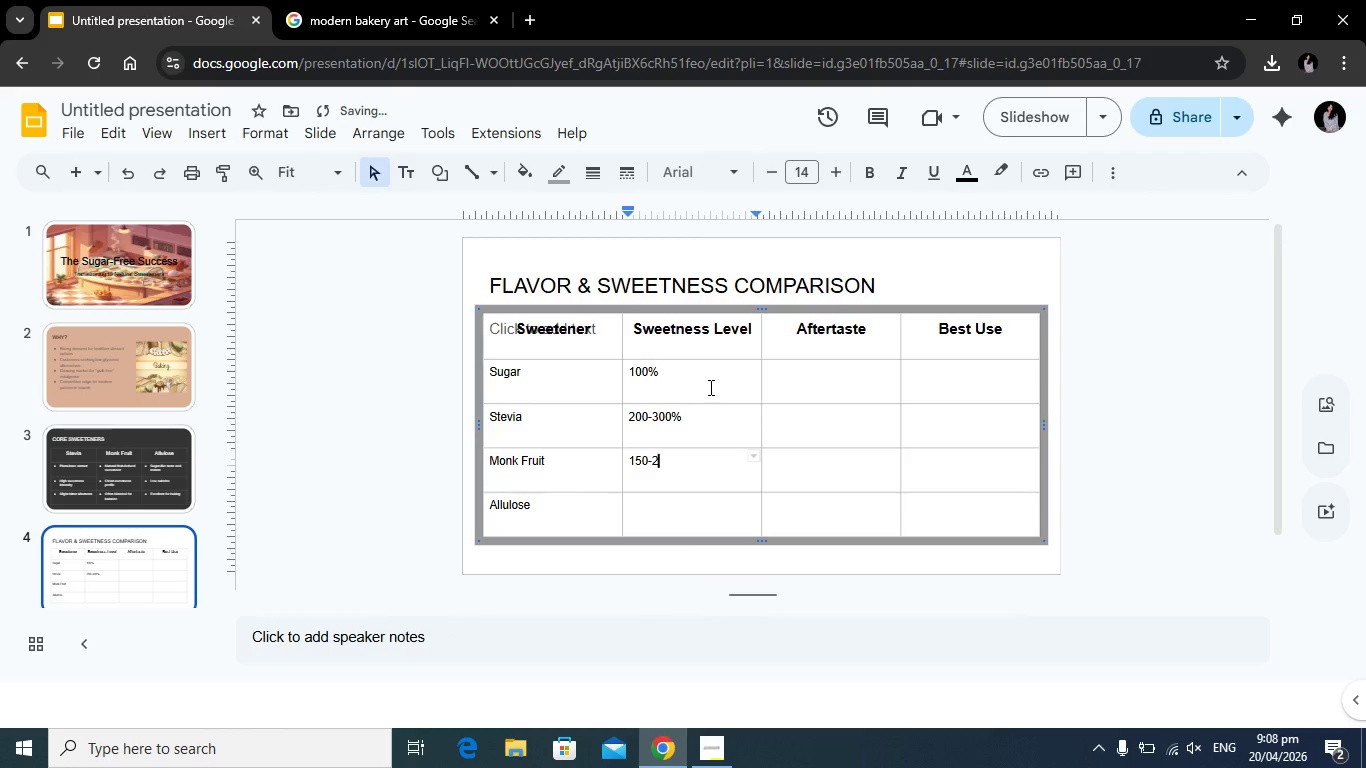 
key(Numpad0)
 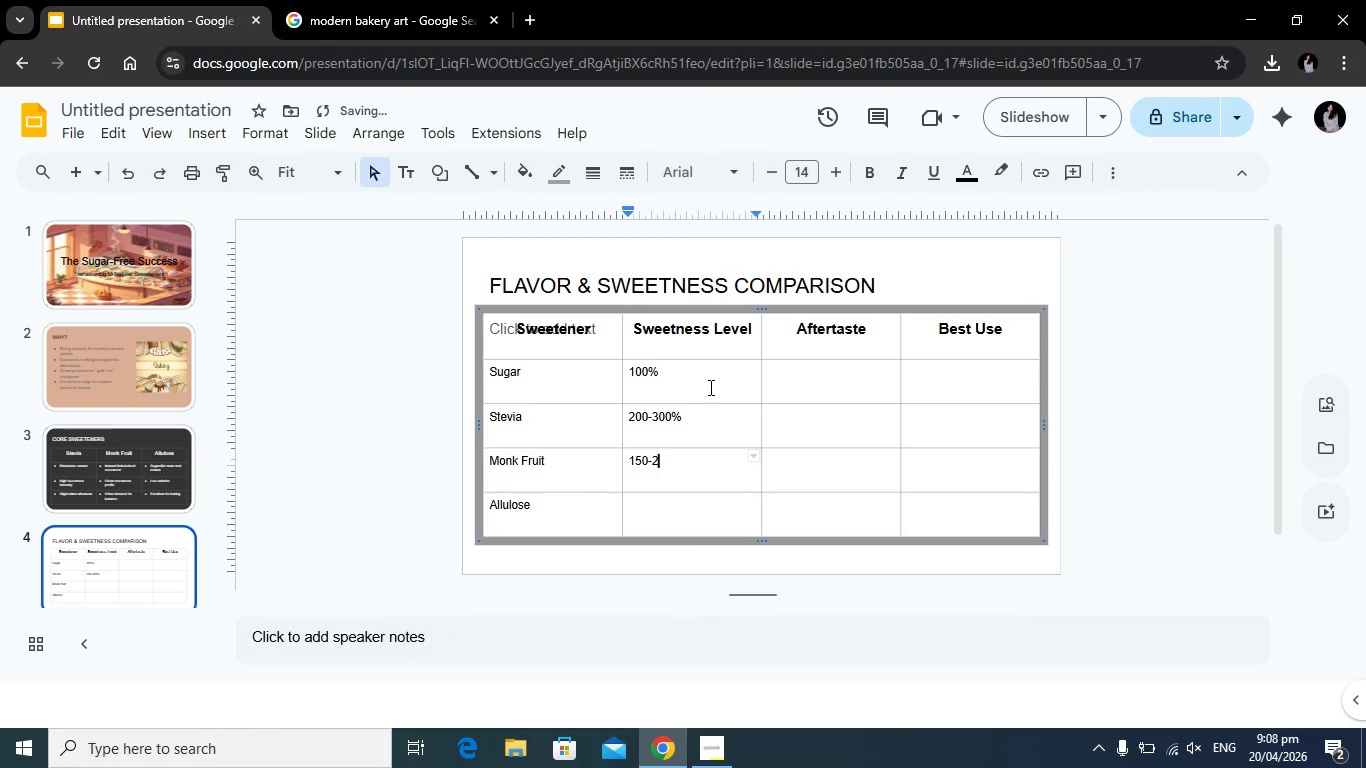 
key(Numpad0)
 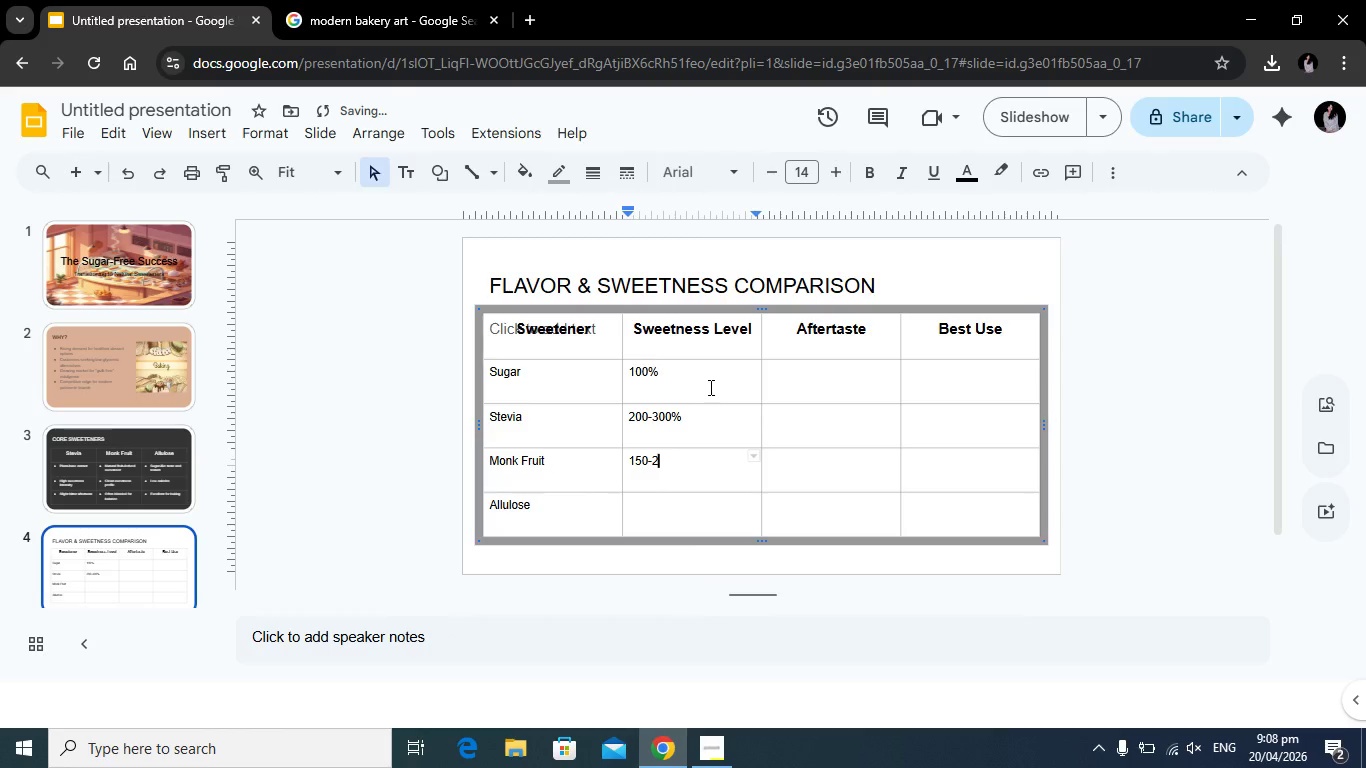 
key(Shift+5)
 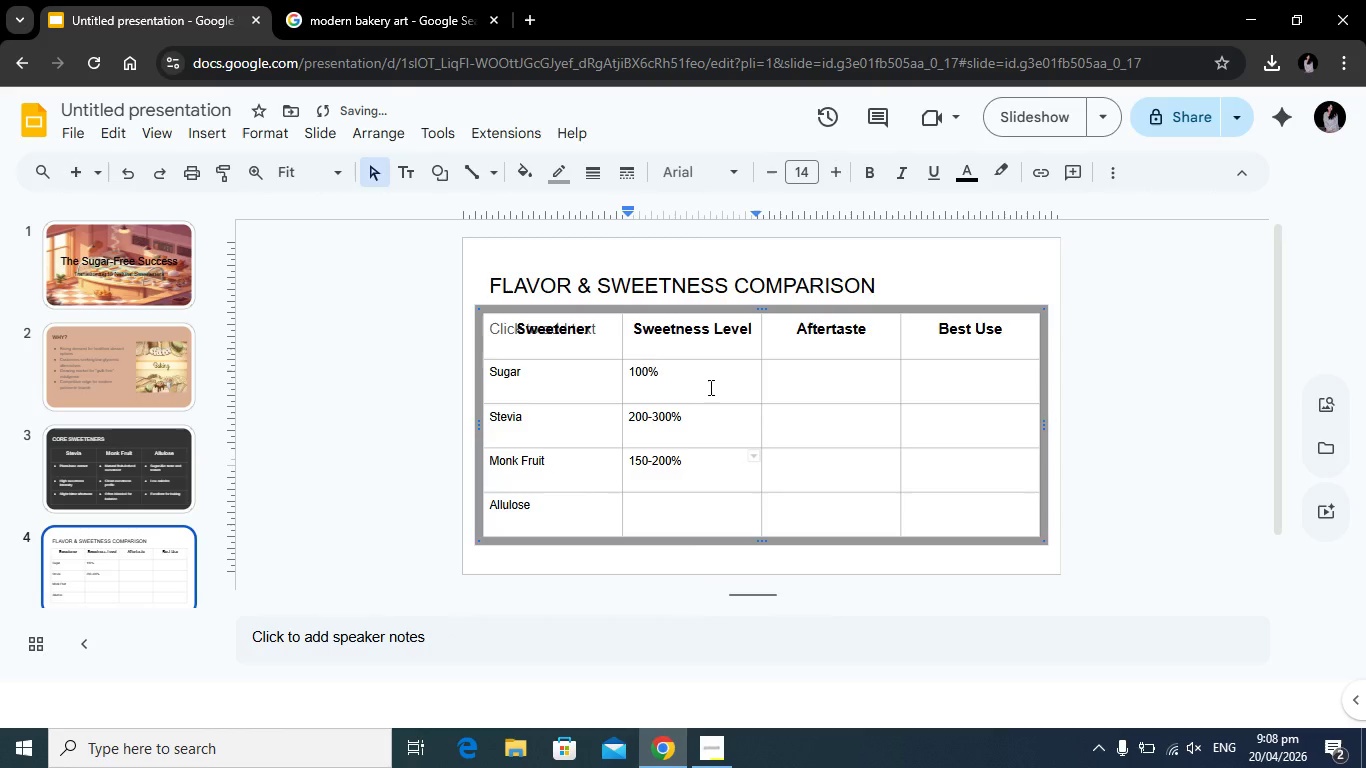 
key(ArrowDown)
 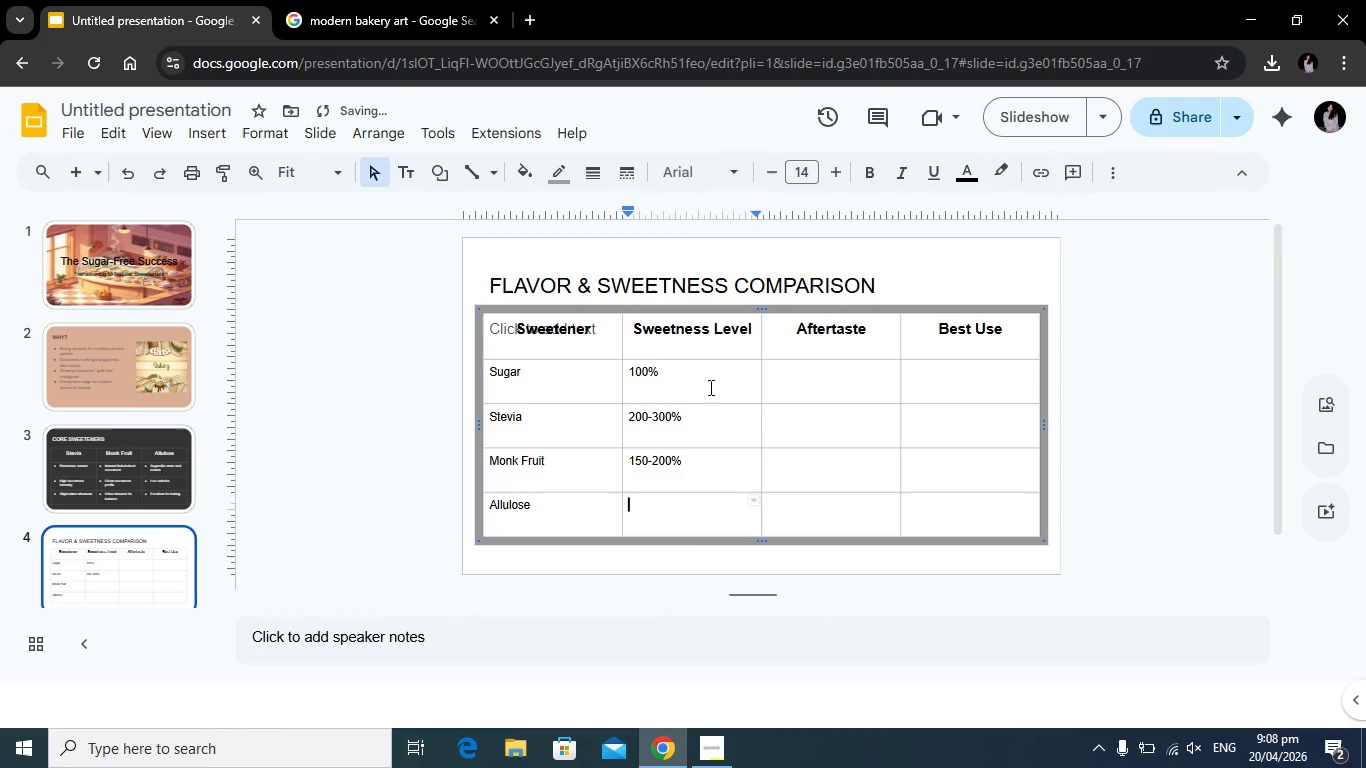 
key(Numpad7)
 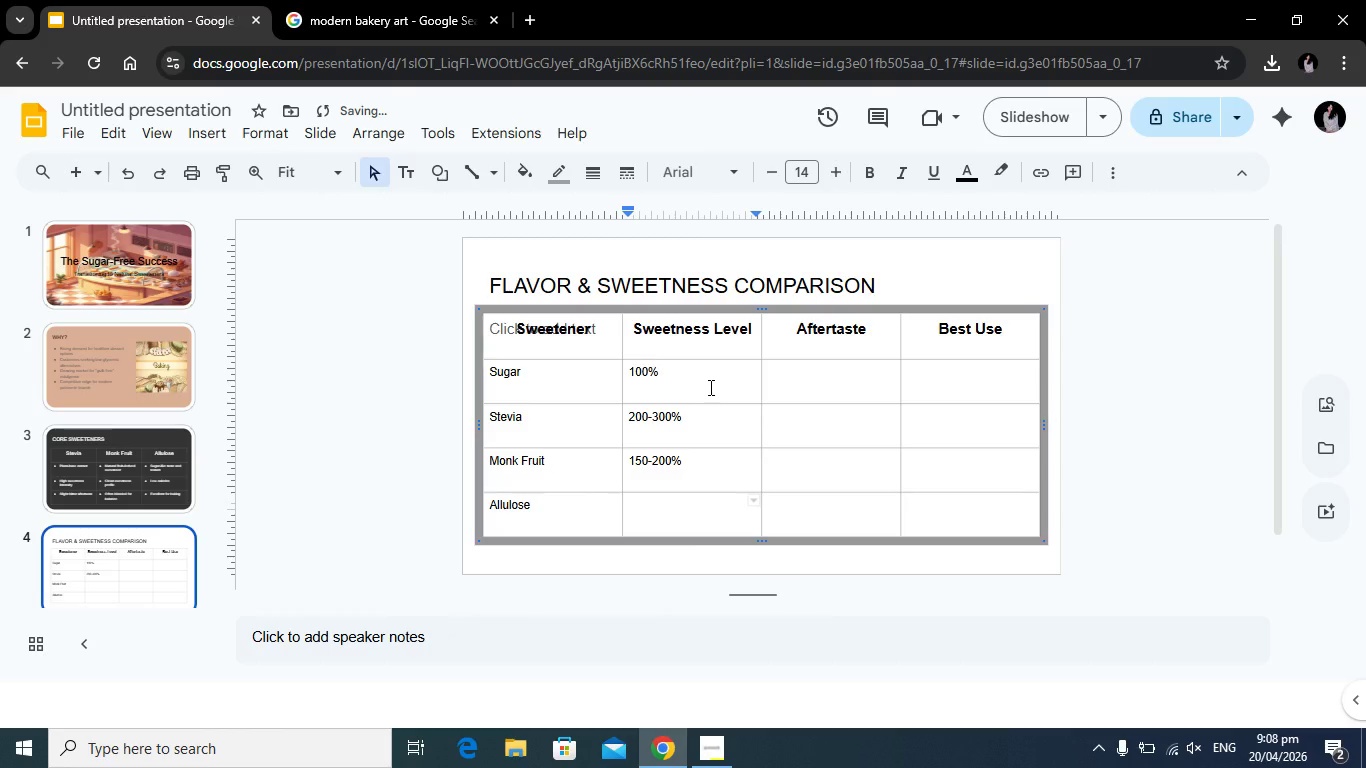 
key(Numpad0)
 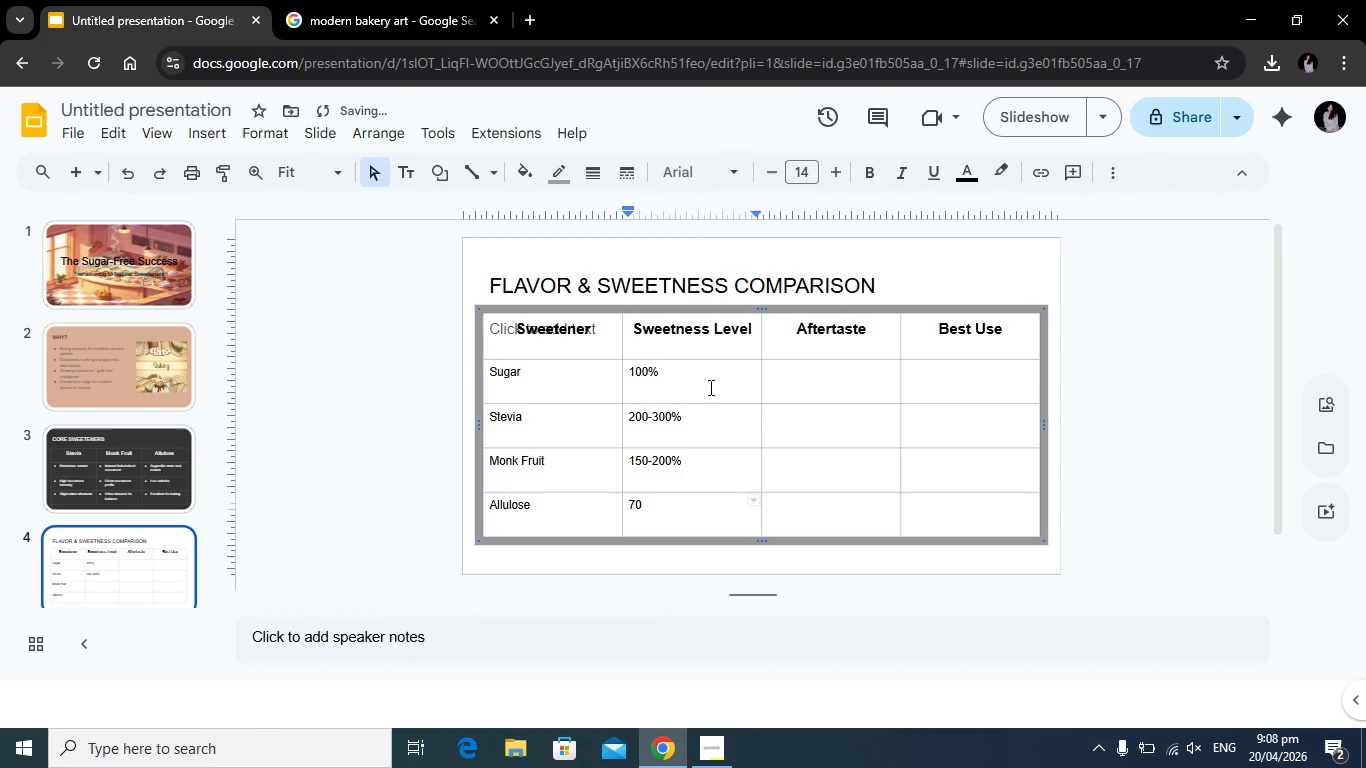 
key(Shift+5)
 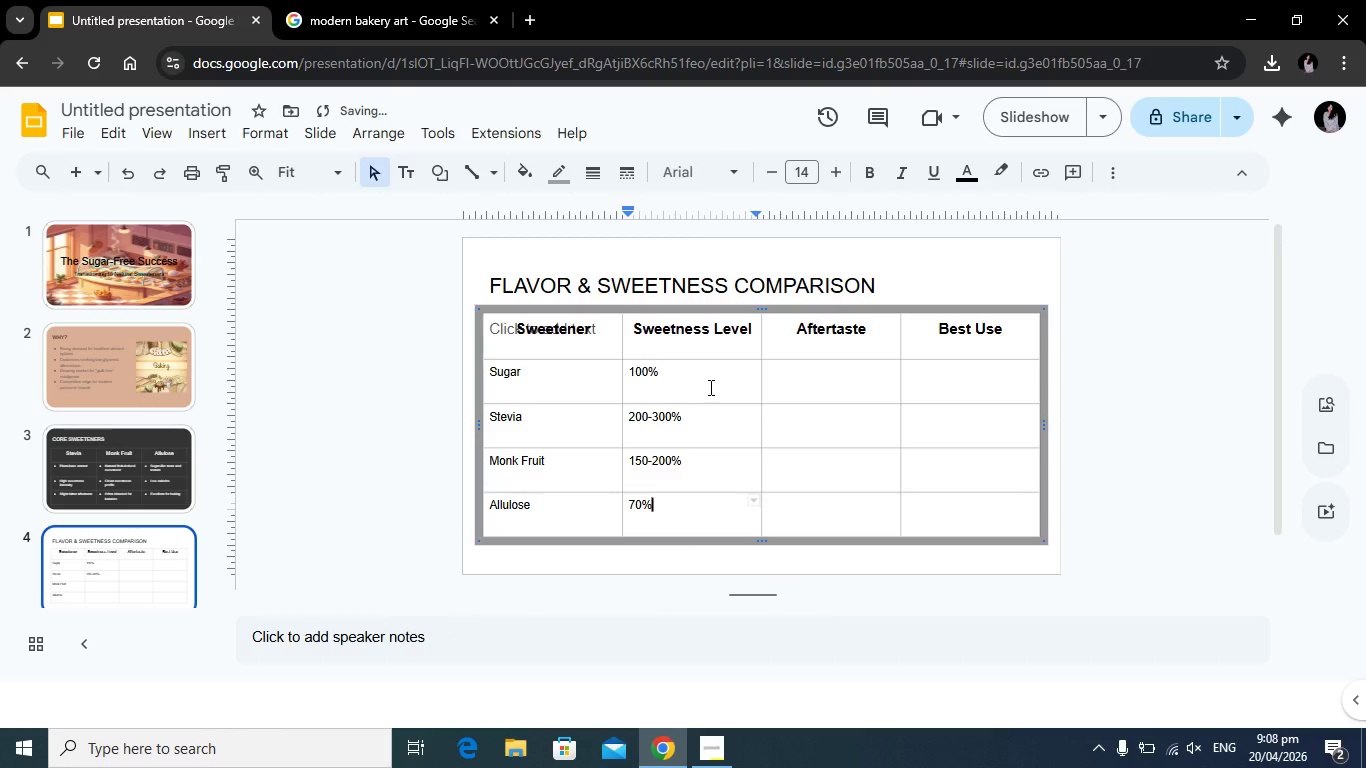 
key(ArrowRight)
 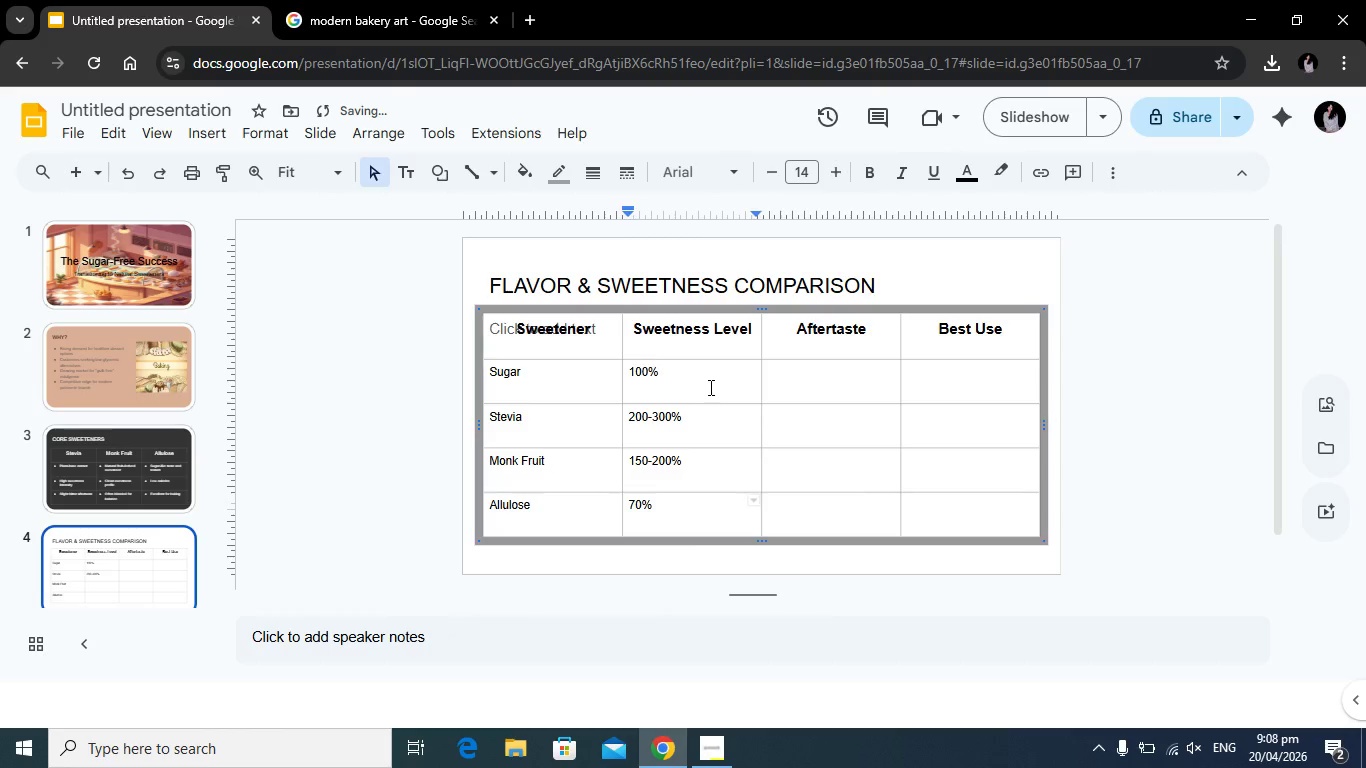 
key(ArrowUp)
 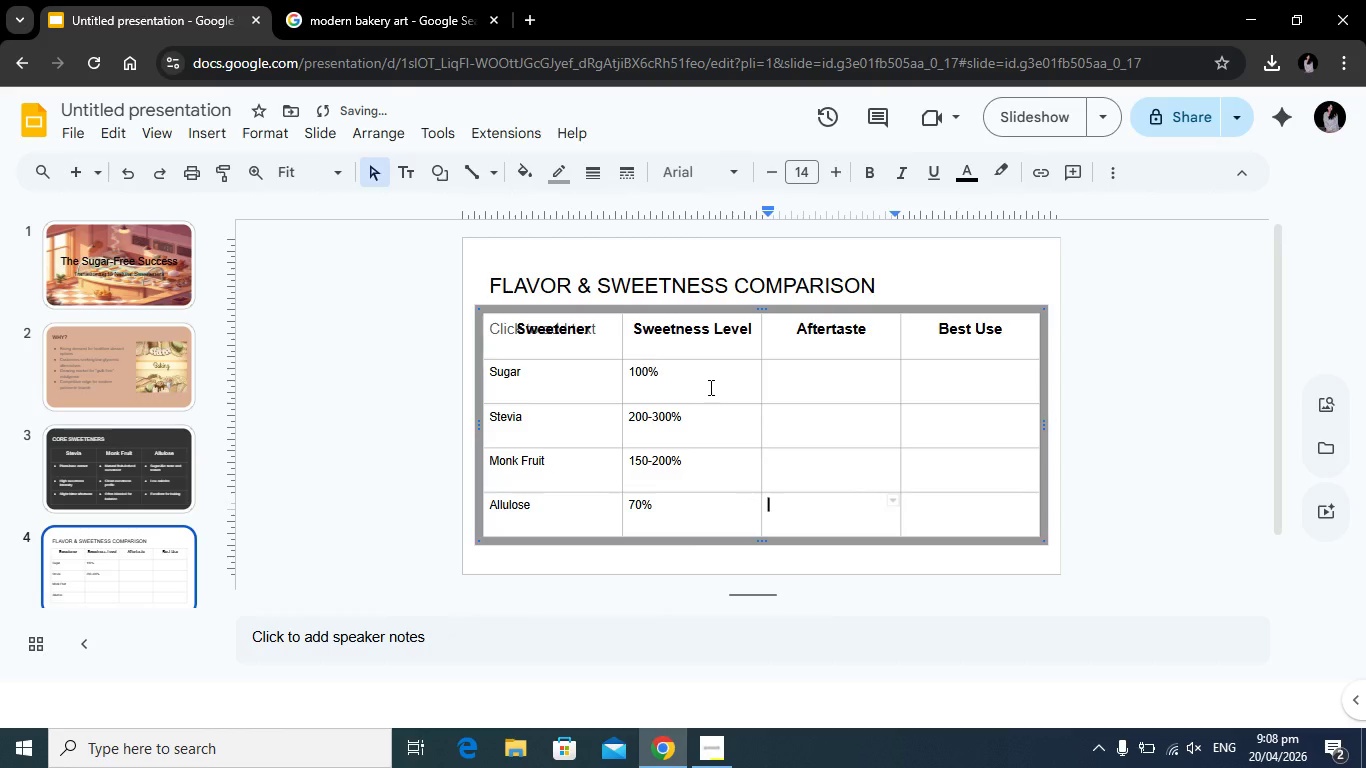 
key(ArrowUp)
 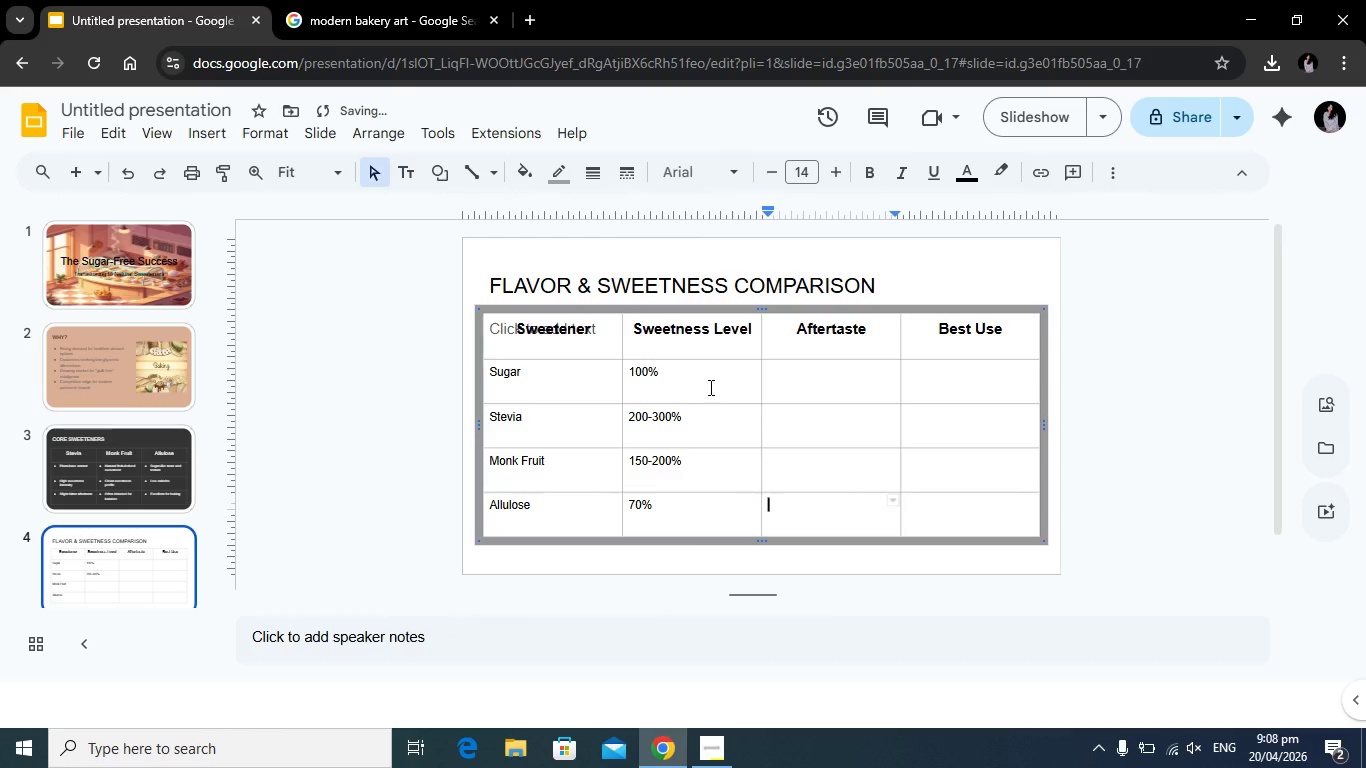 
key(ArrowUp)
 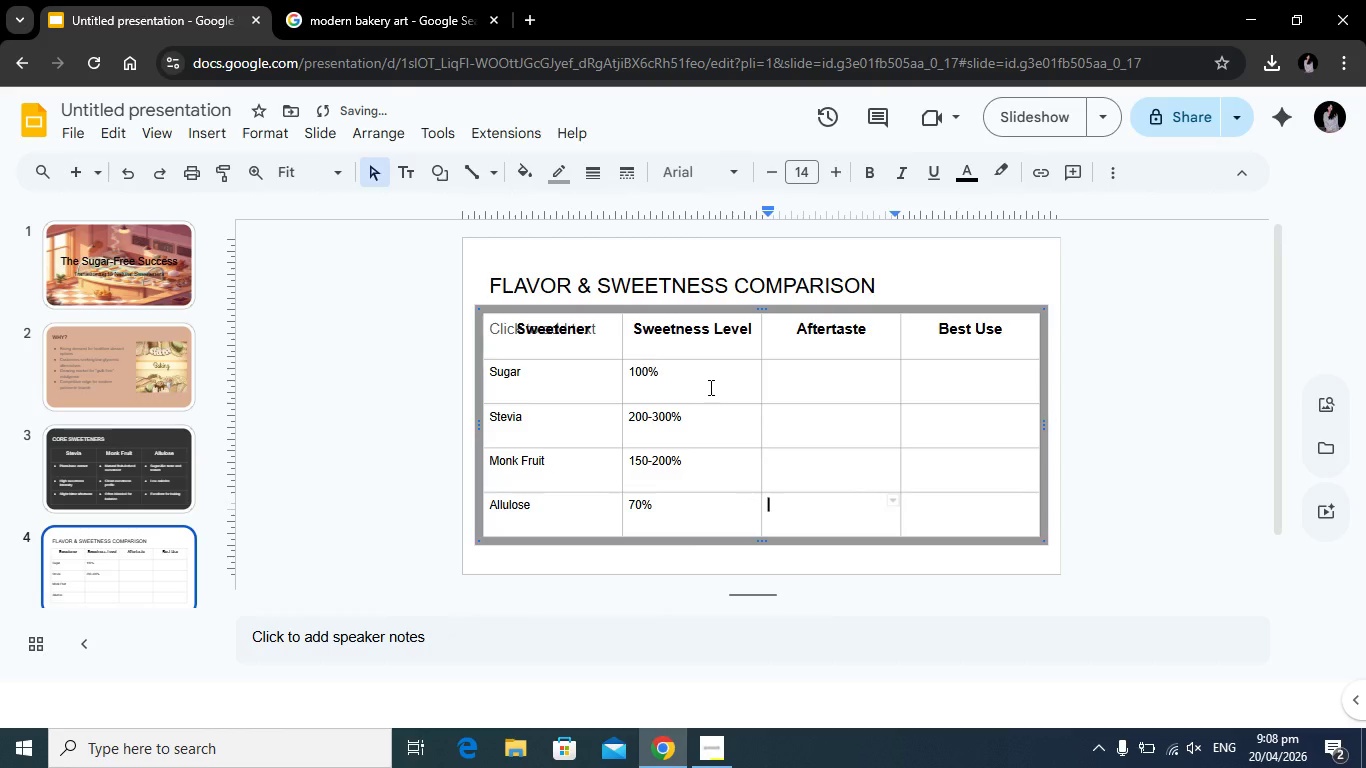 
key(ArrowUp)
 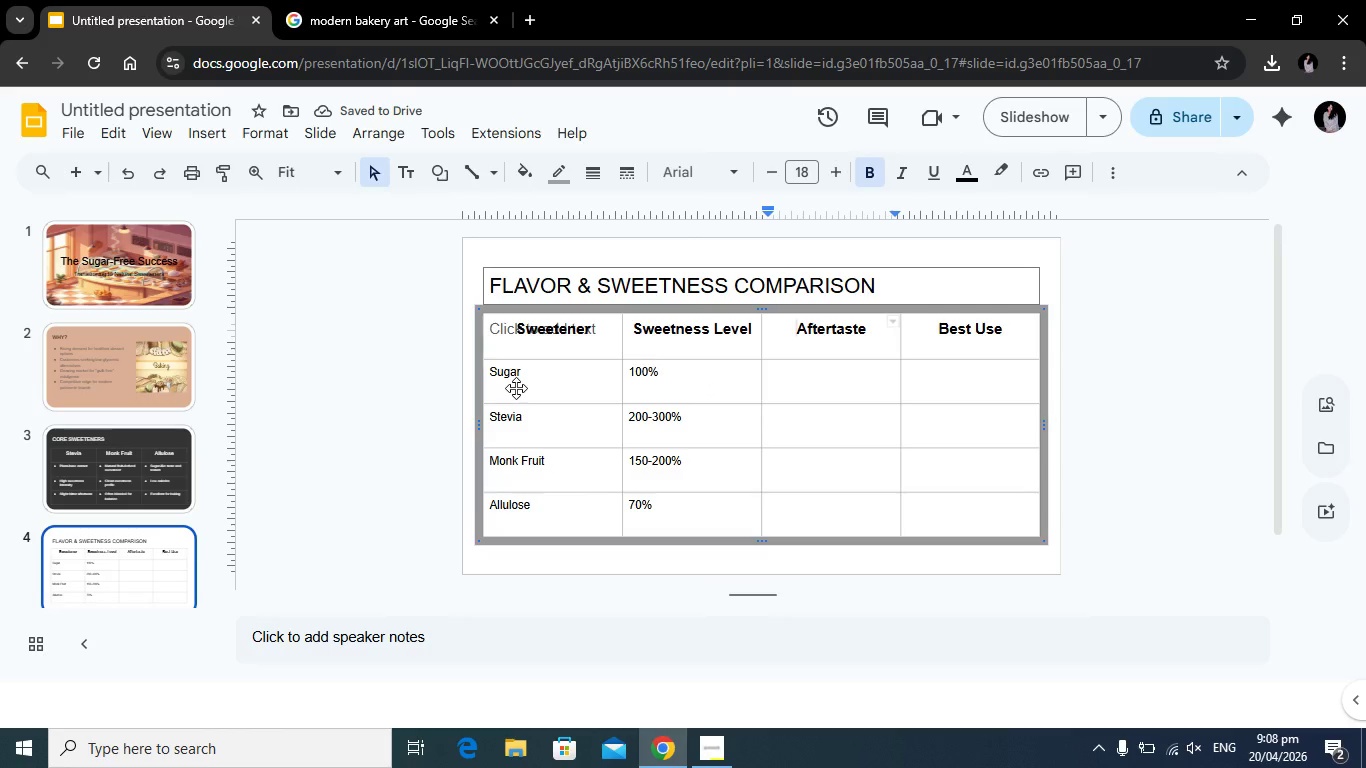 
left_click([811, 380])
 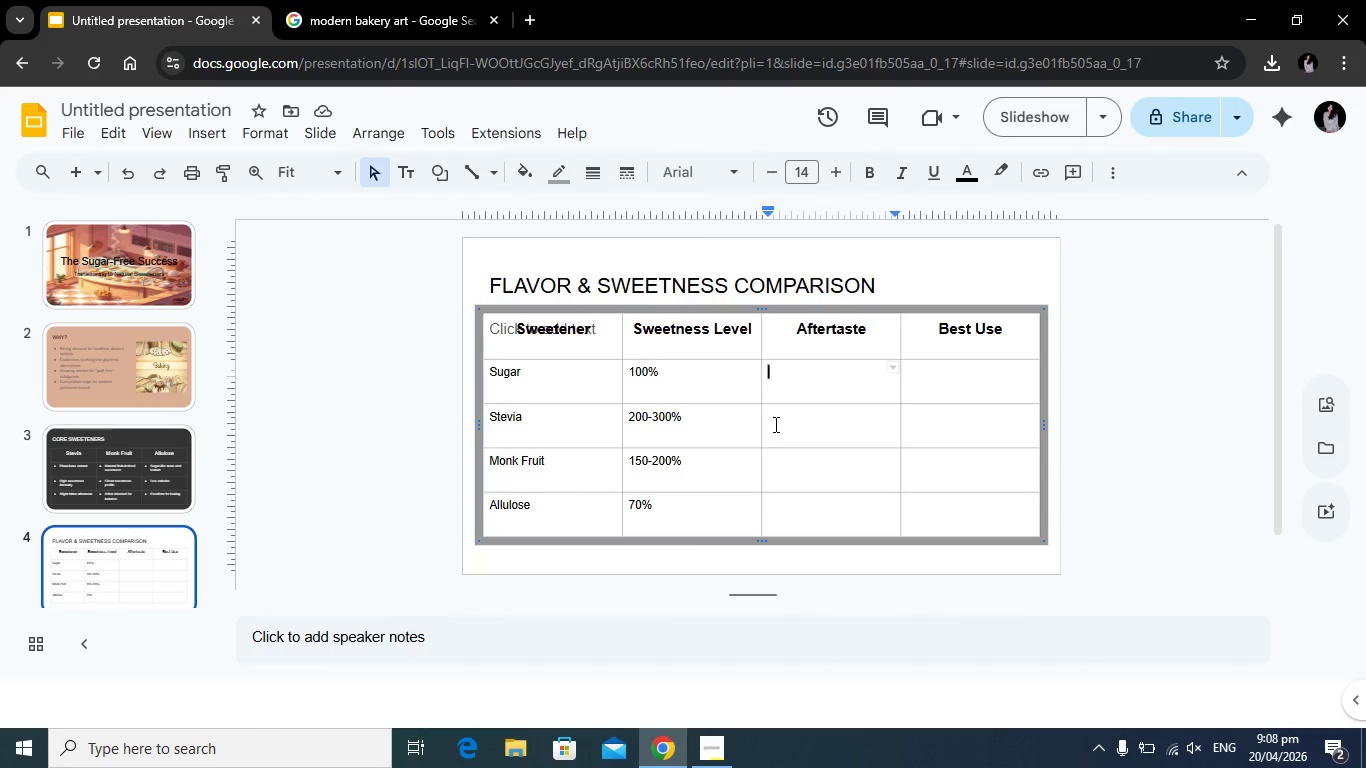 
type(None)
 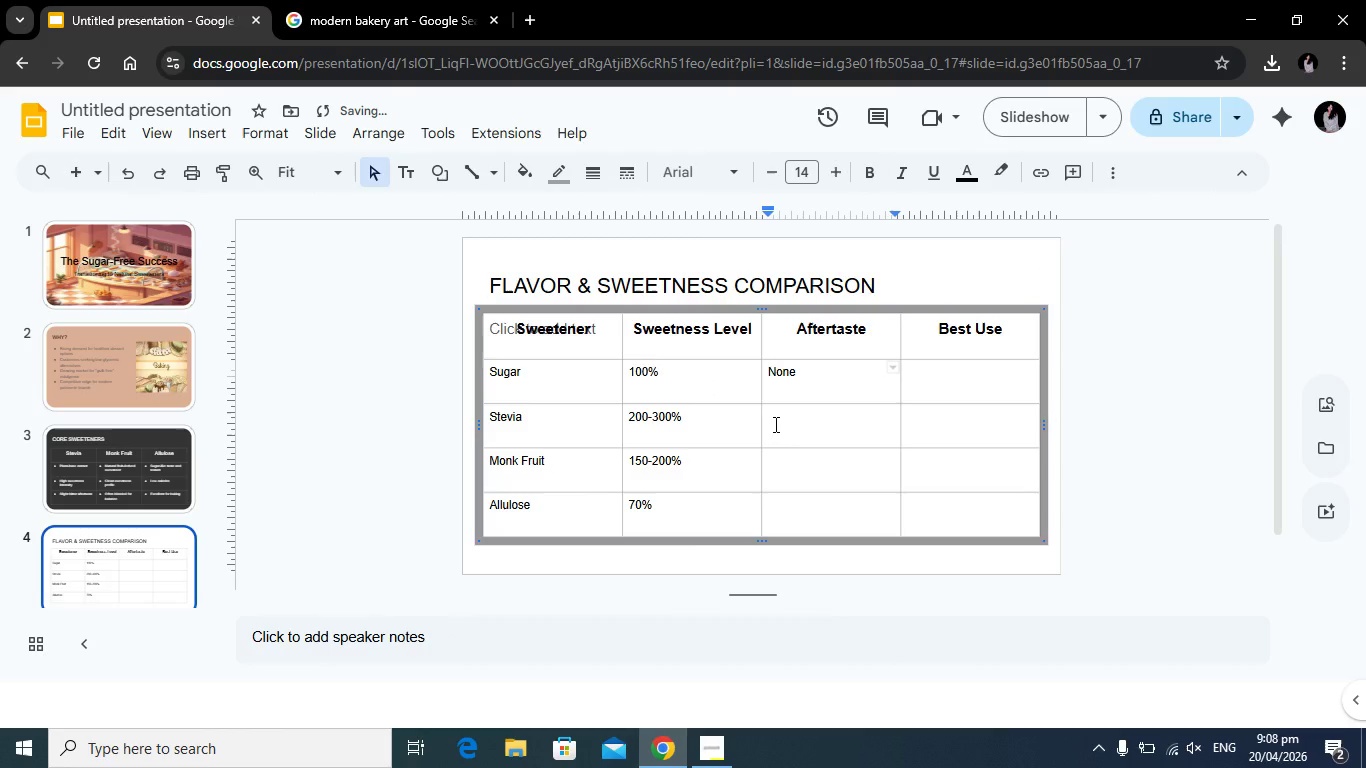 
left_click([790, 424])
 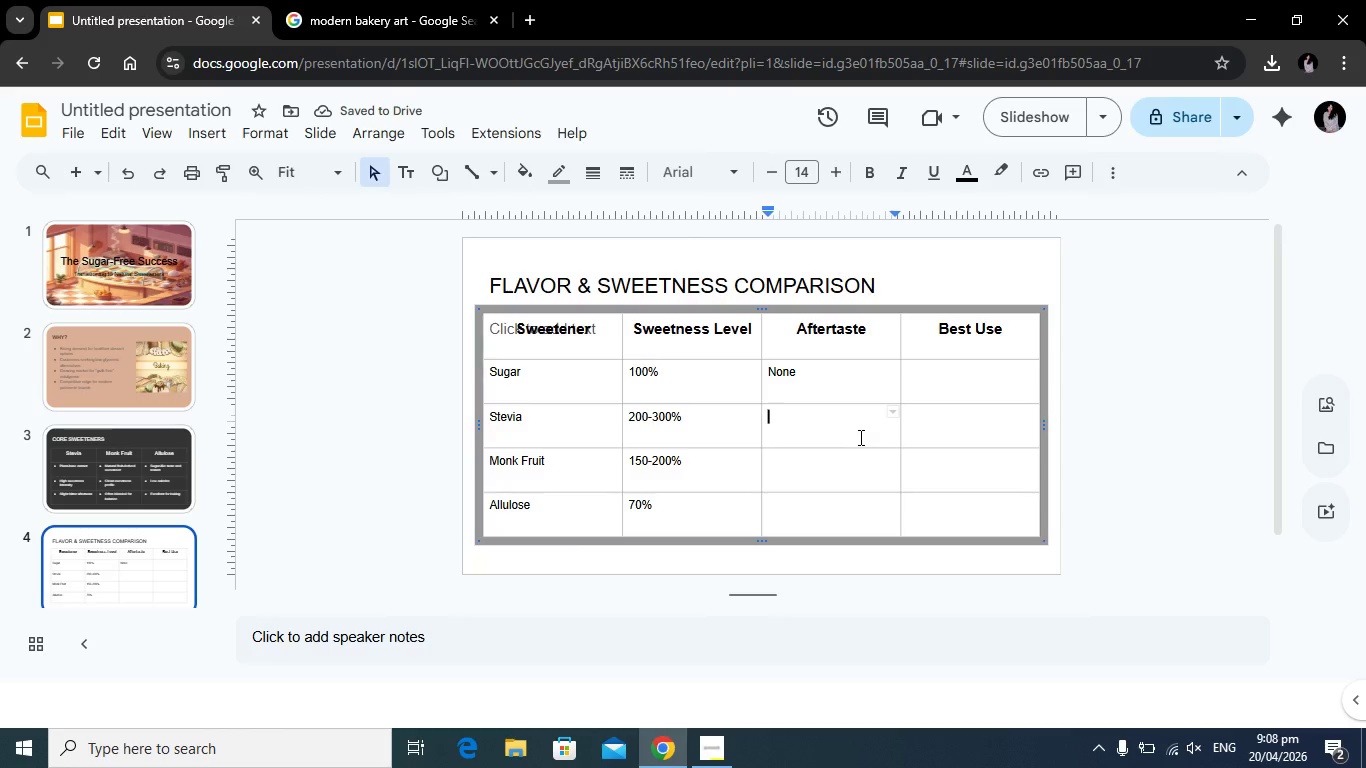 
type(Slight bitter)
 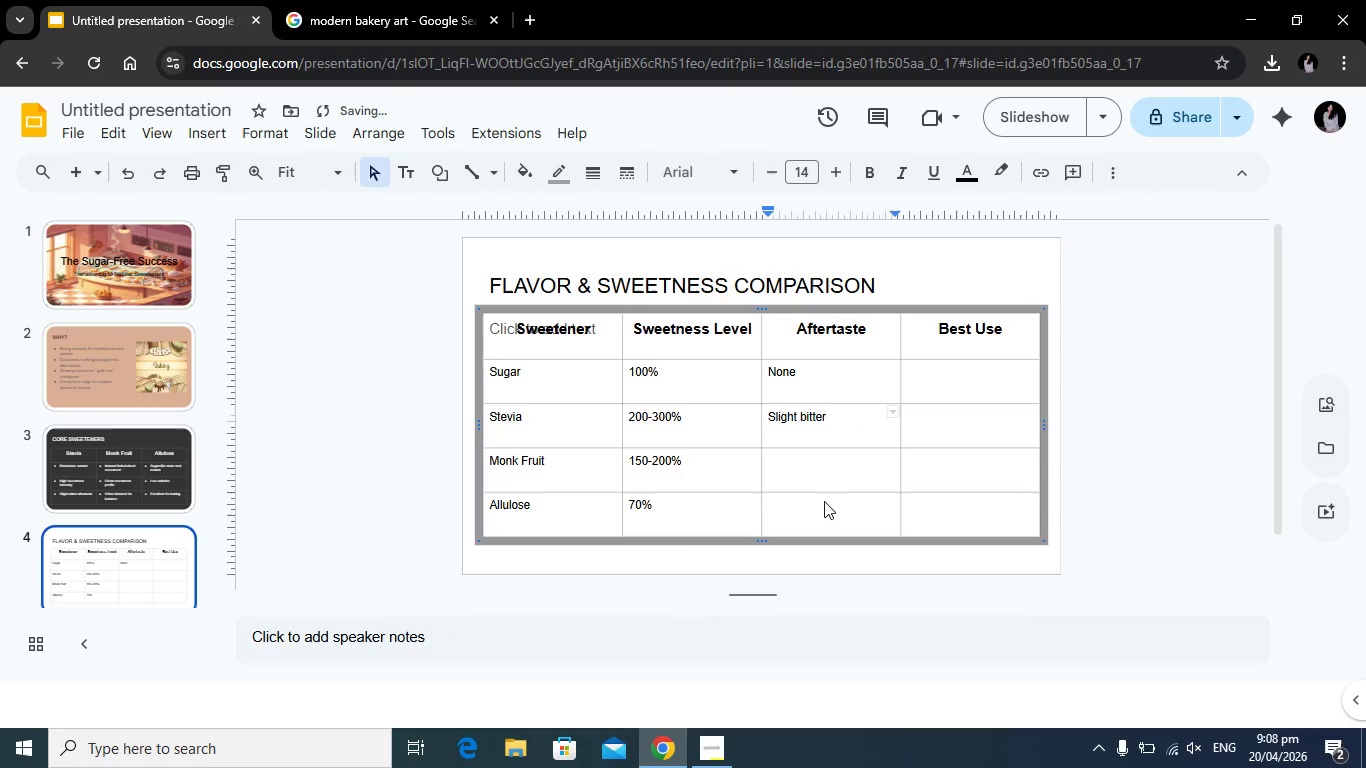 
left_click([827, 470])
 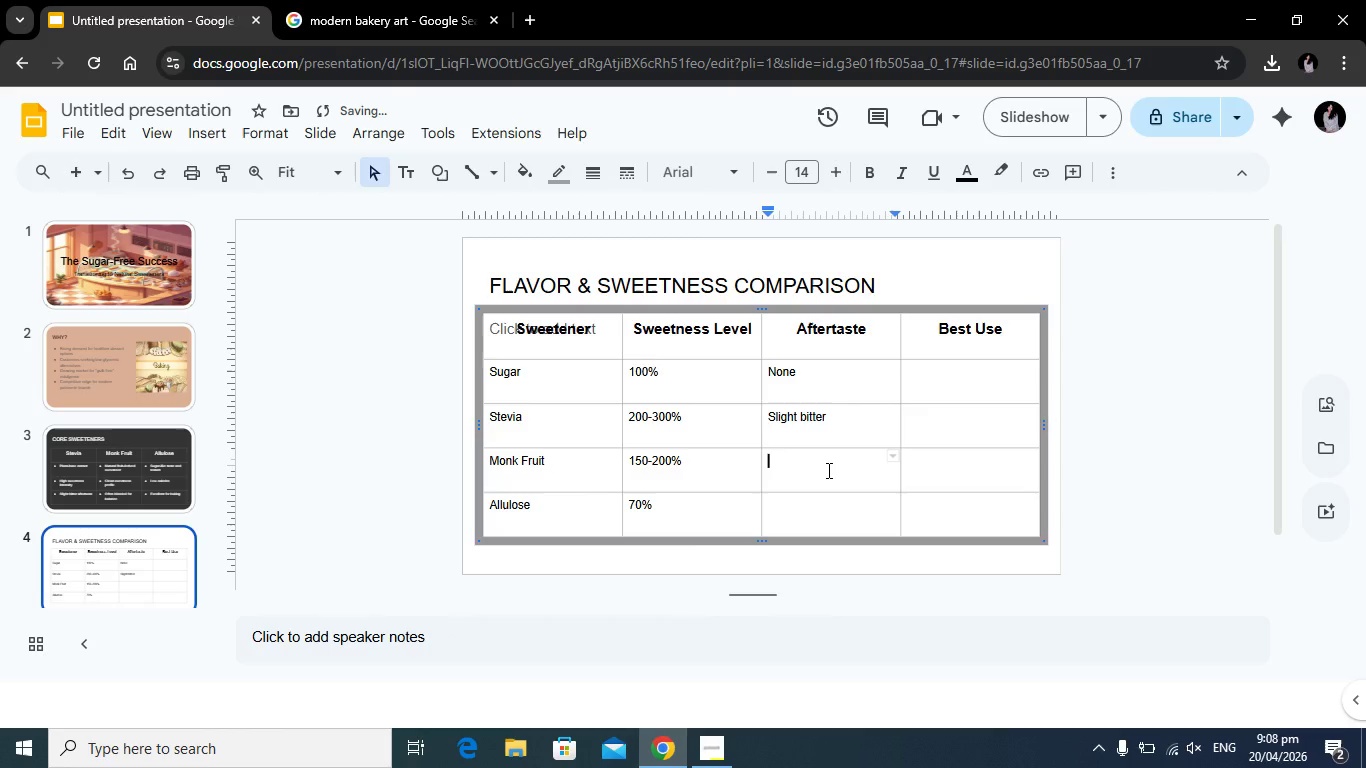 
type(Clean)
 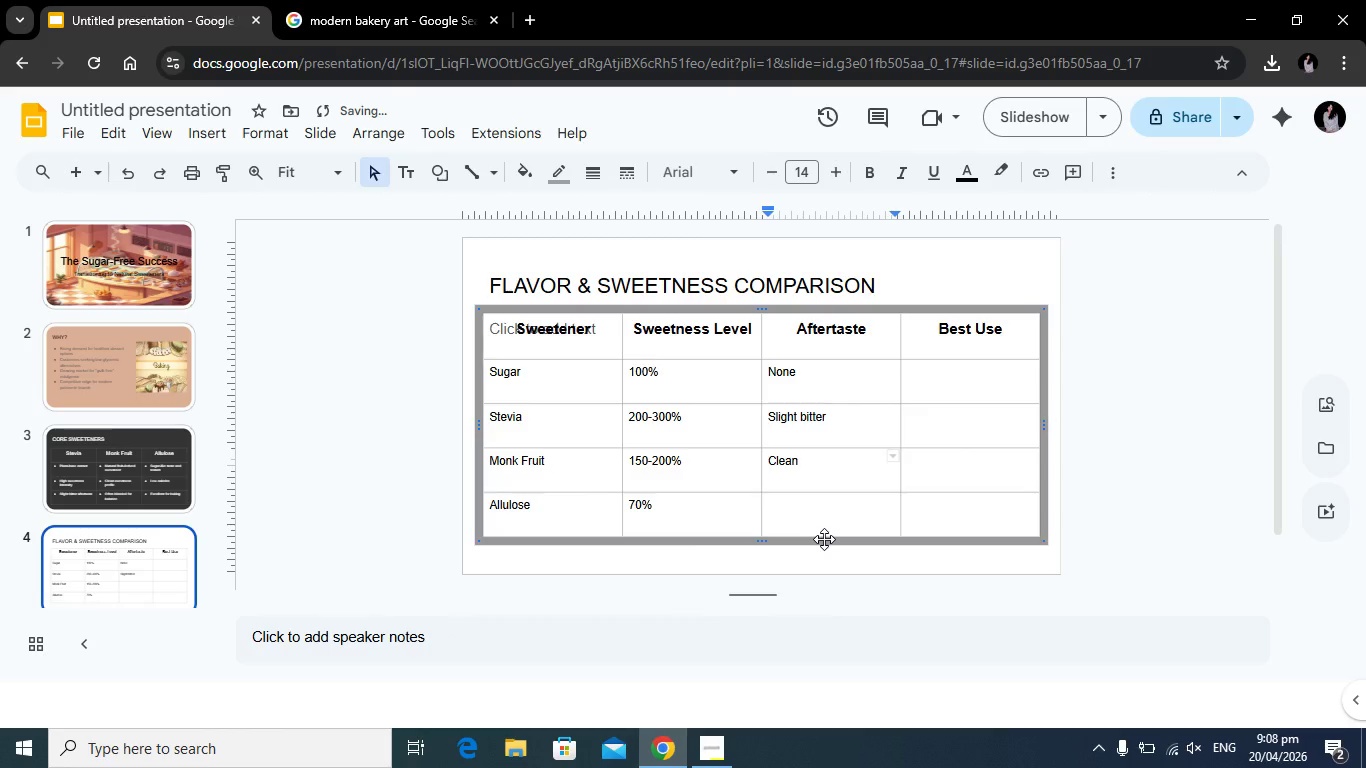 
left_click([829, 517])
 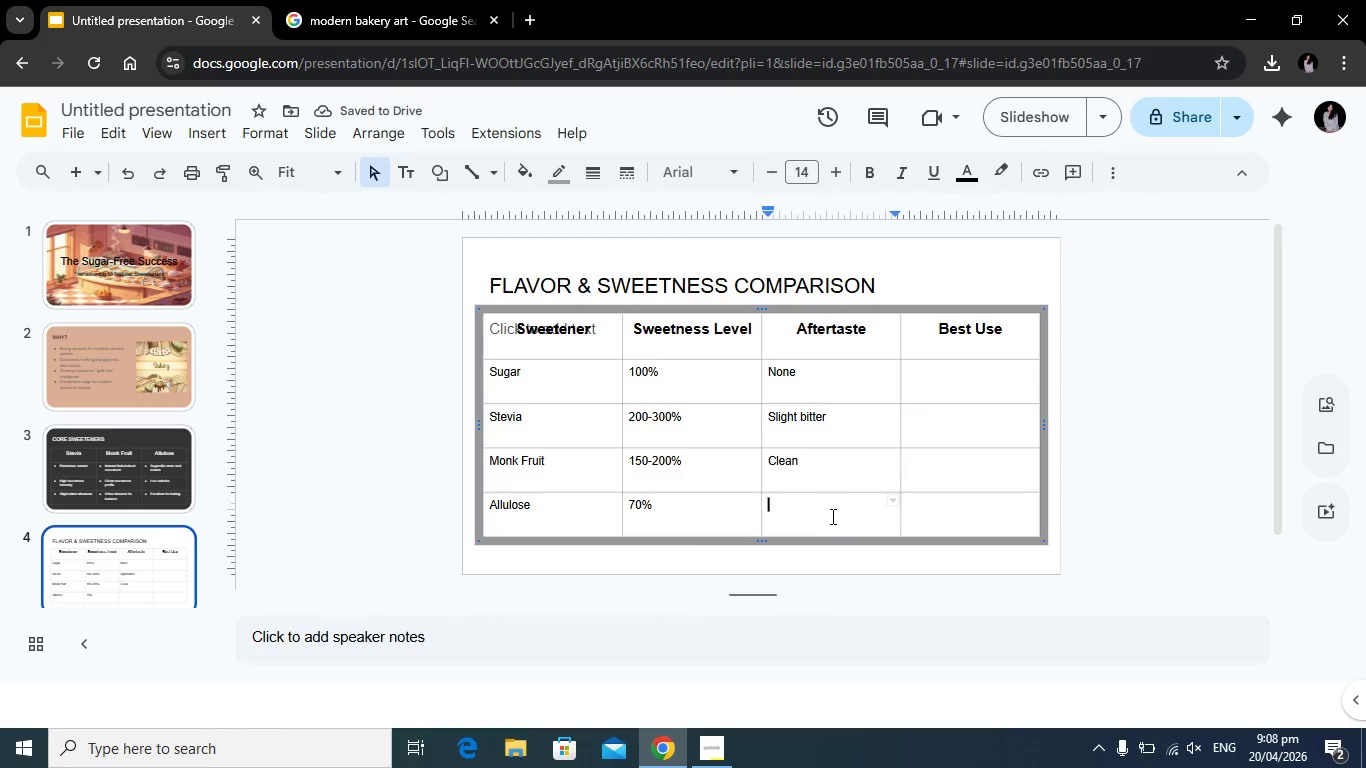 
type(Very Clean)
 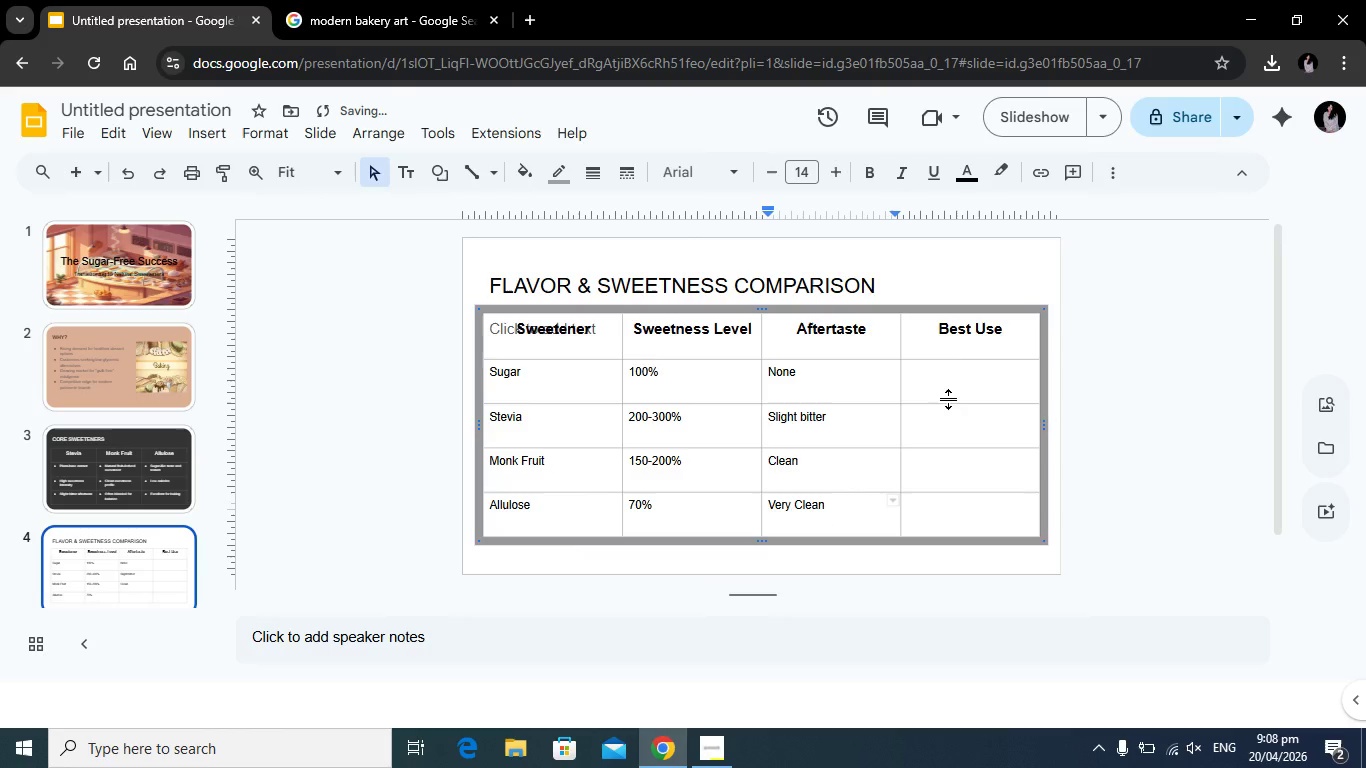 
left_click([957, 374])
 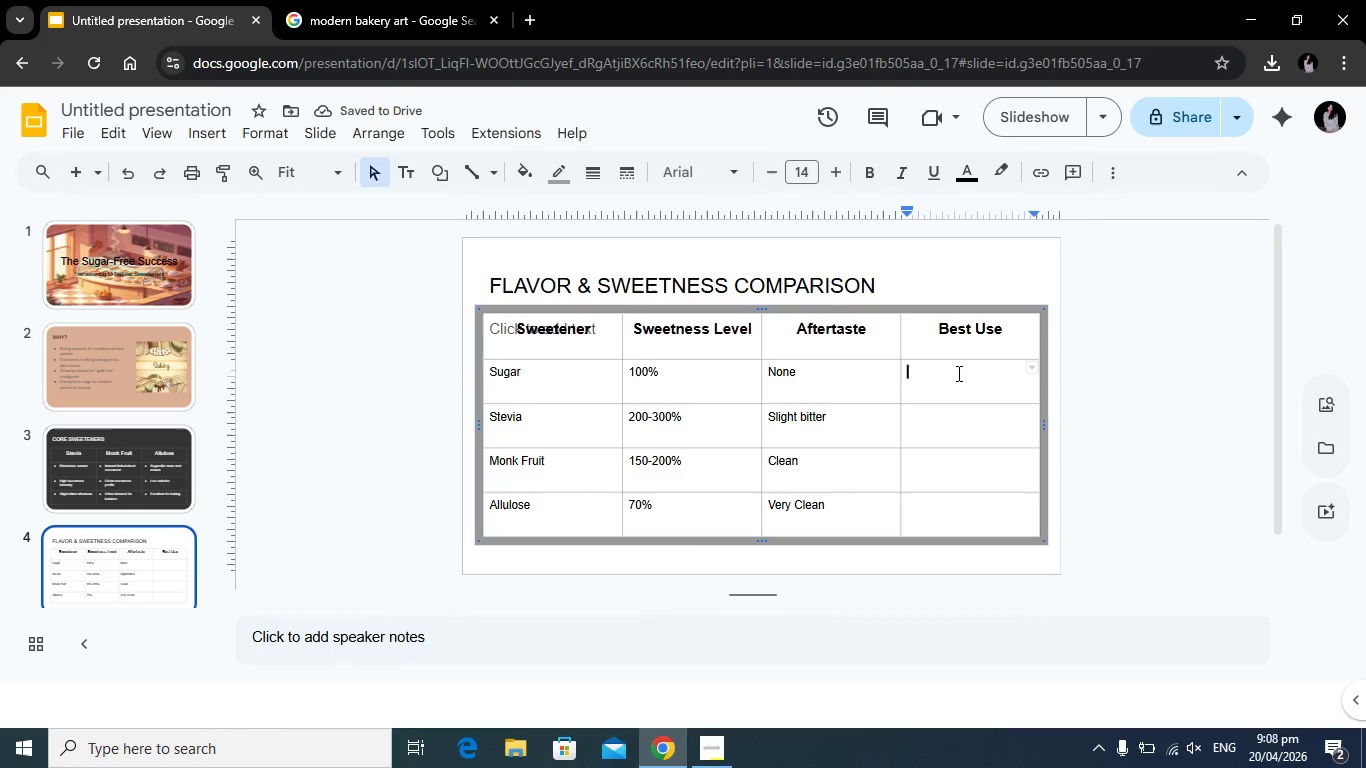 
type(All purpose)
 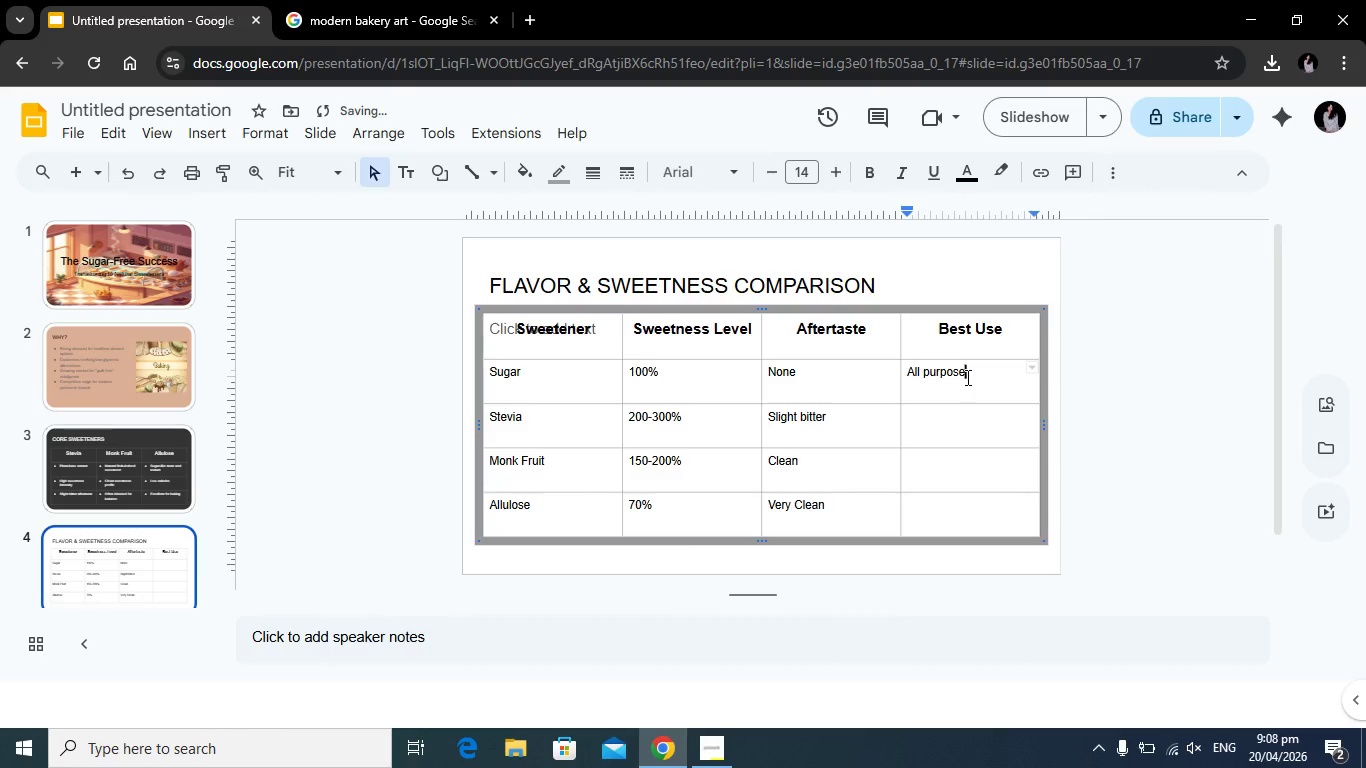 
left_click([958, 430])
 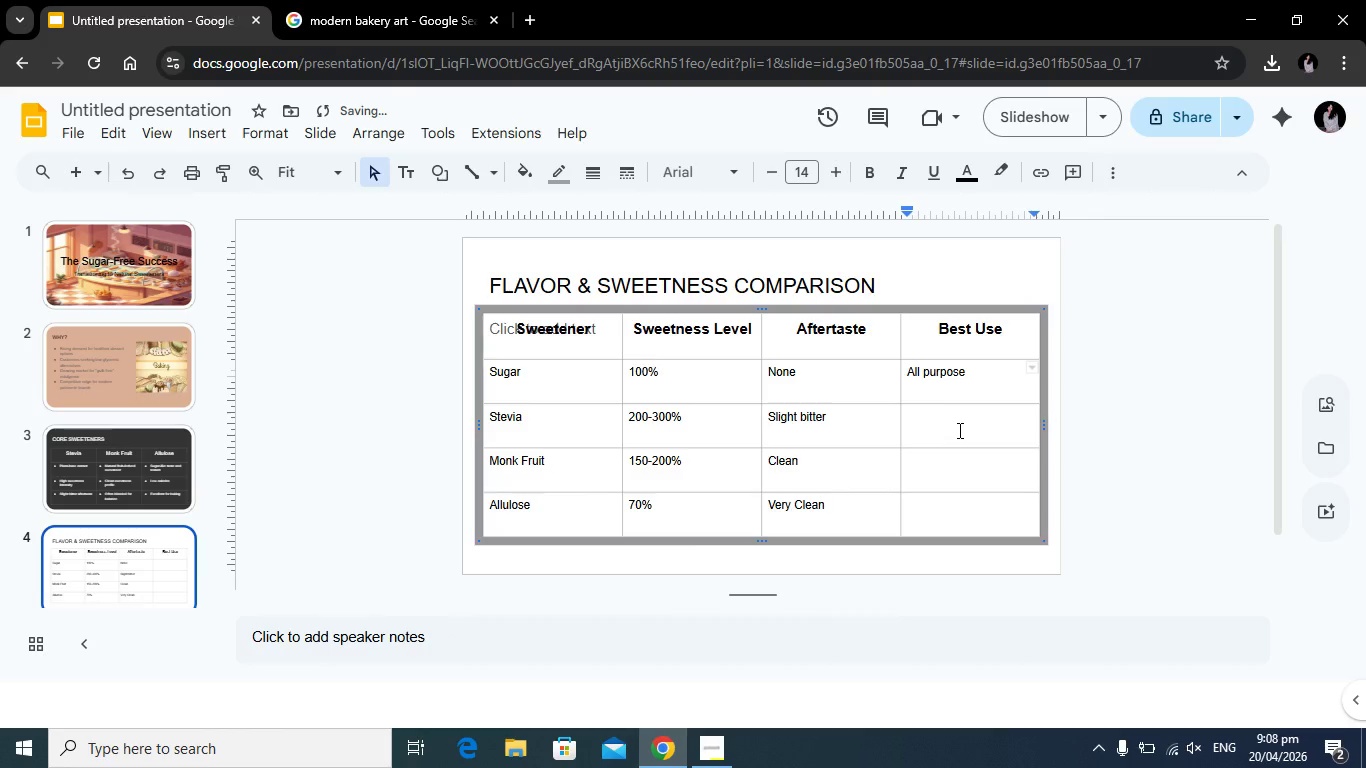 
type(Beverages)
 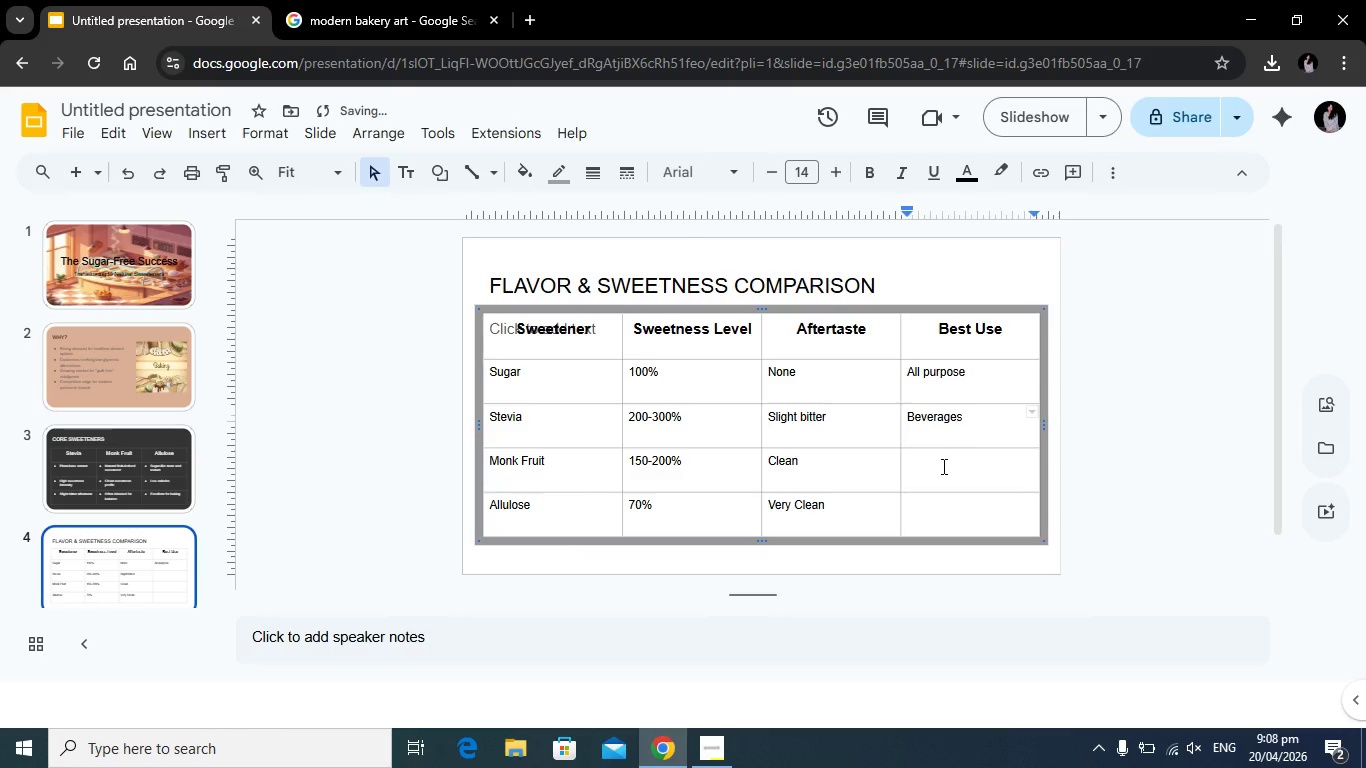 
left_click([942, 466])
 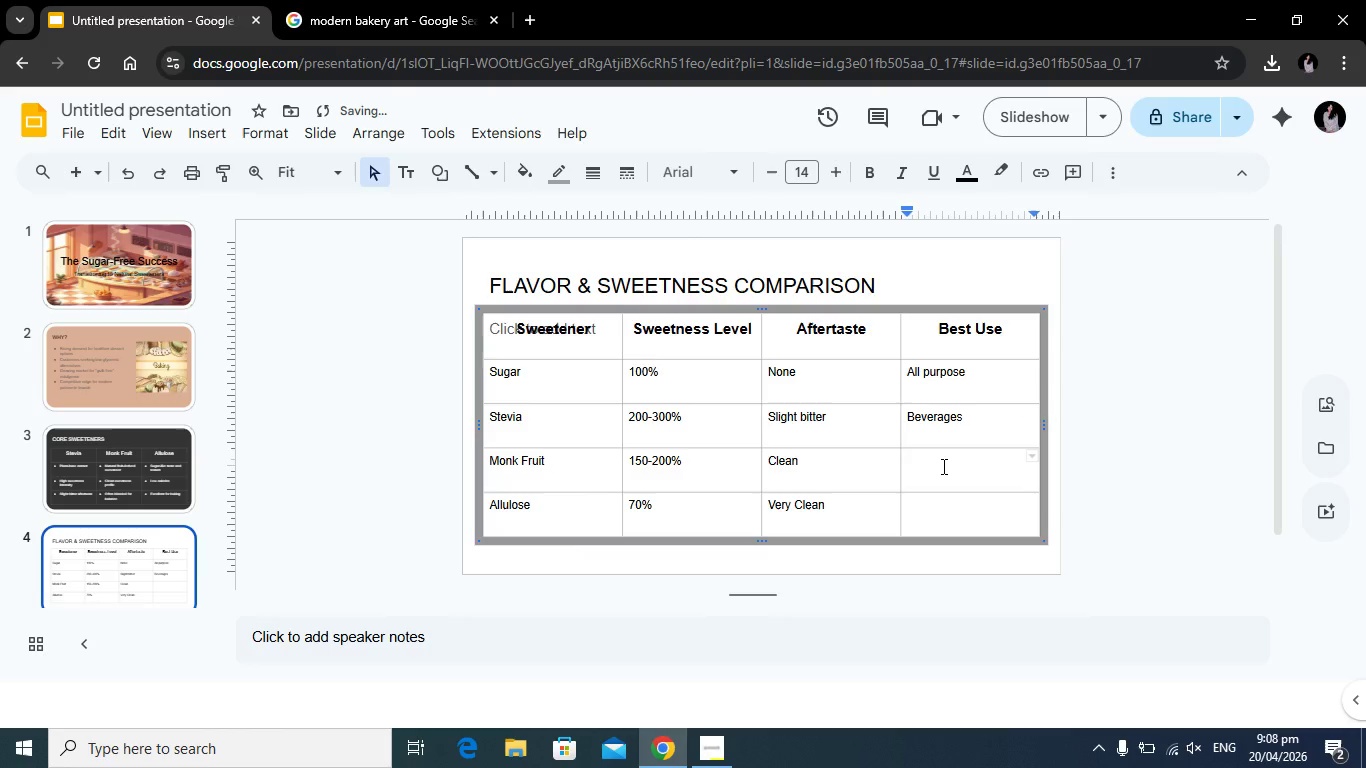 
type(Pastries)
 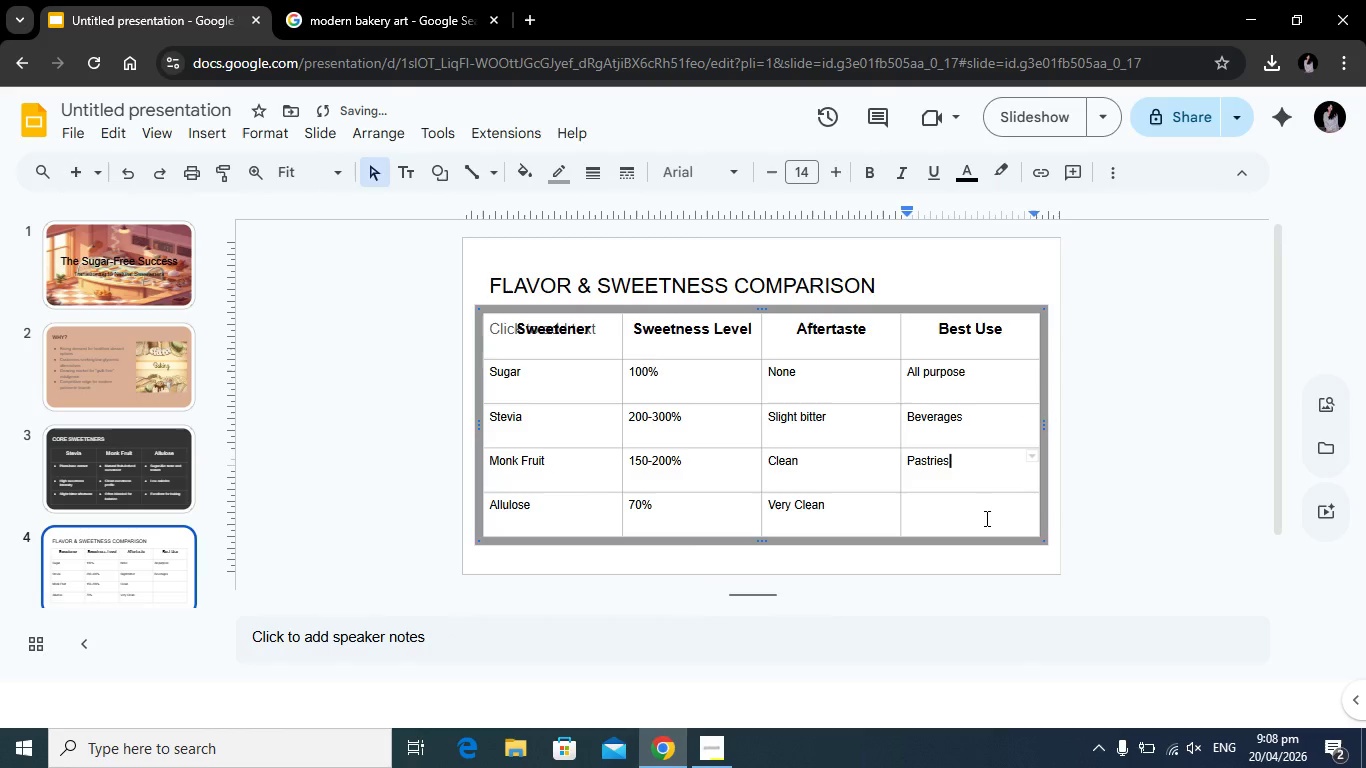 
left_click([985, 518])
 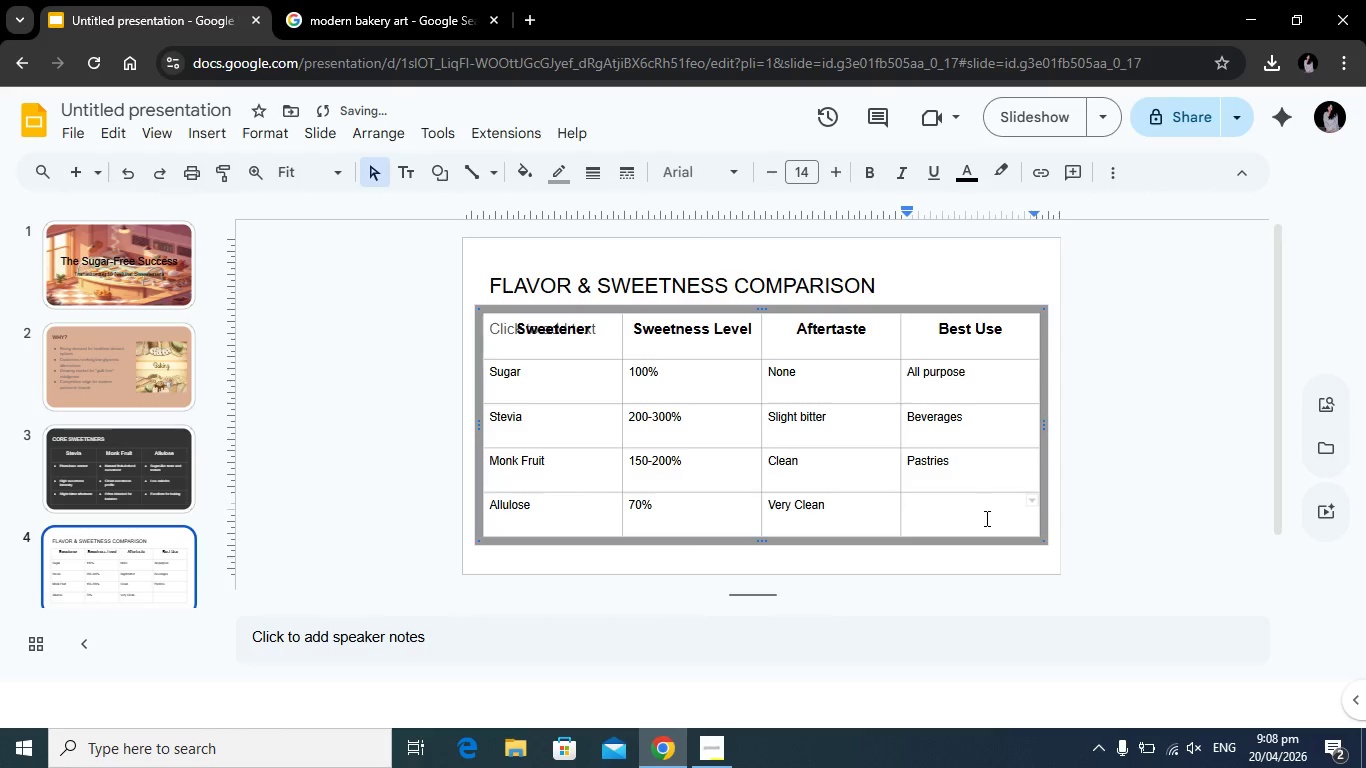 
type(Bakung)
 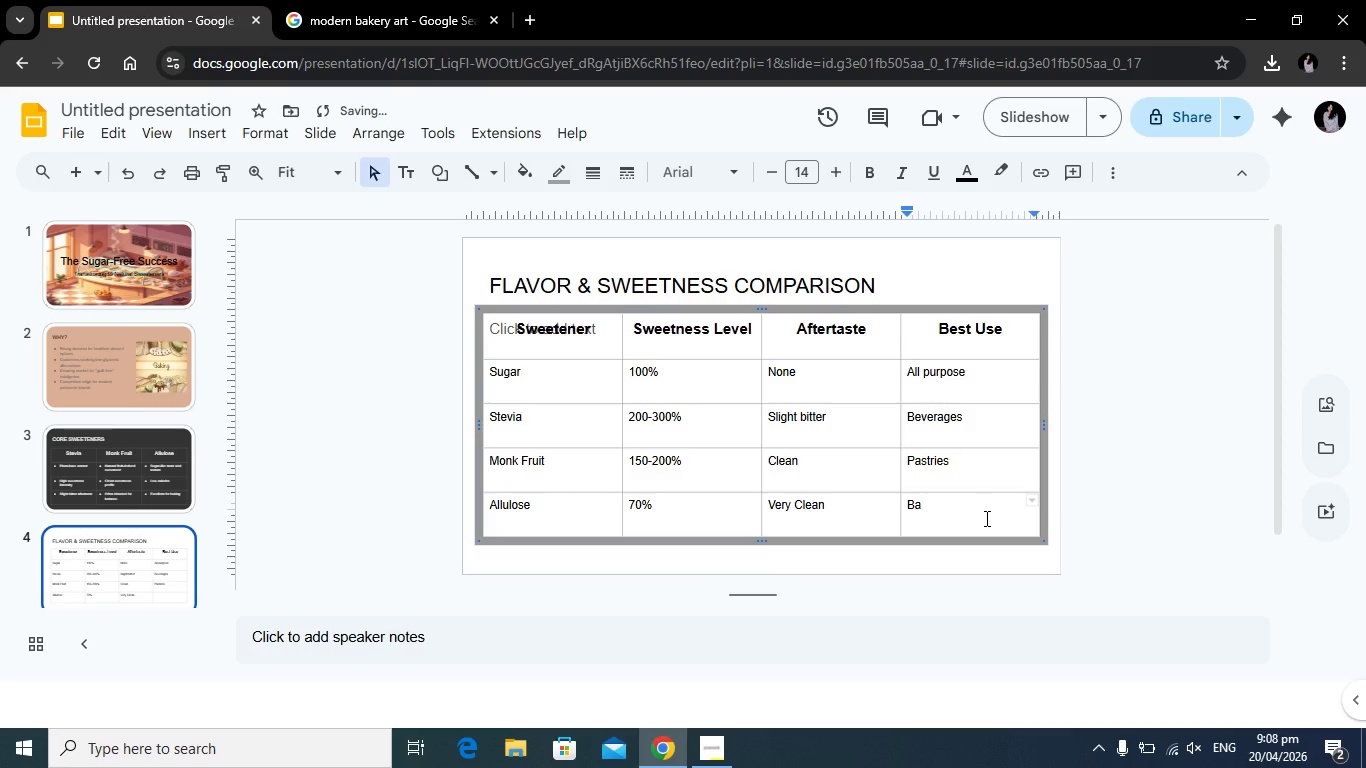 
hold_key(key=I, duration=0.36)
 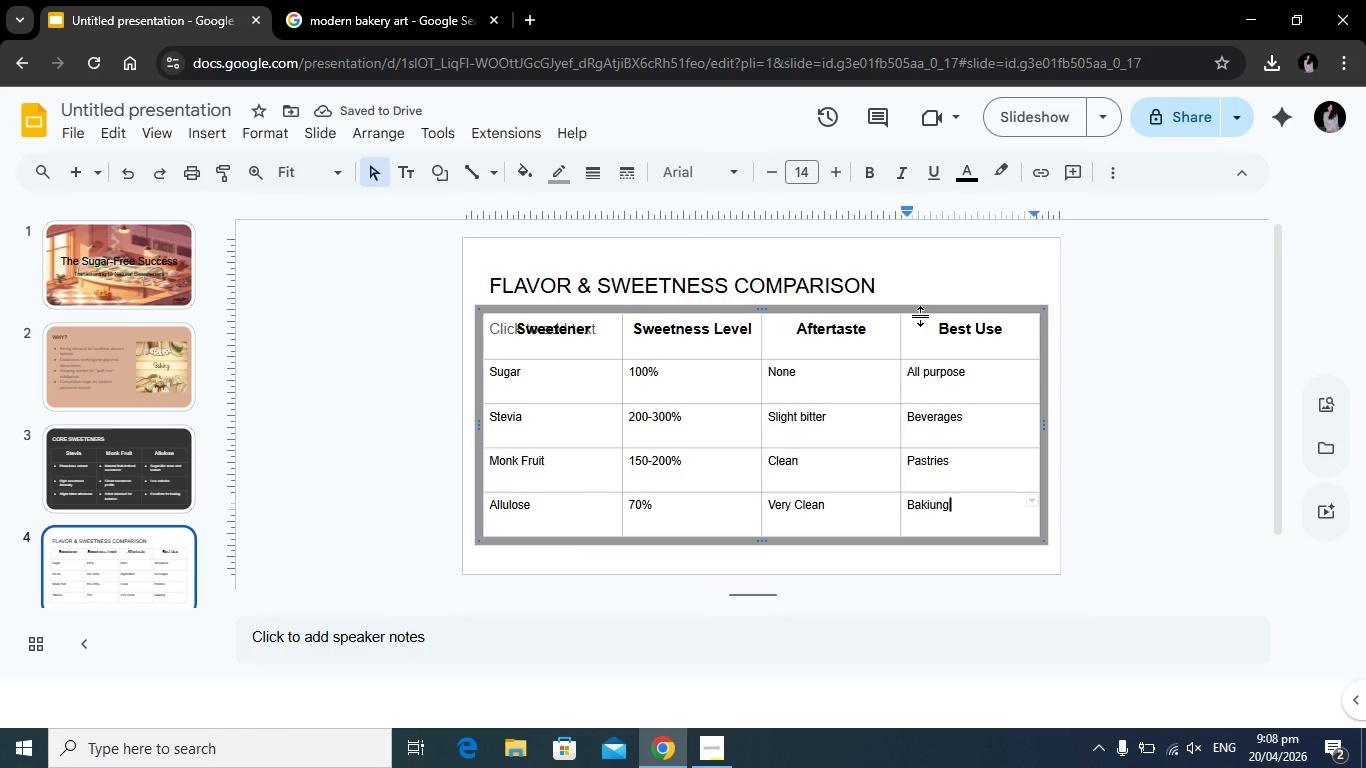 
key(Backspace)
key(Backspace)
key(Backspace)
type(ng)
 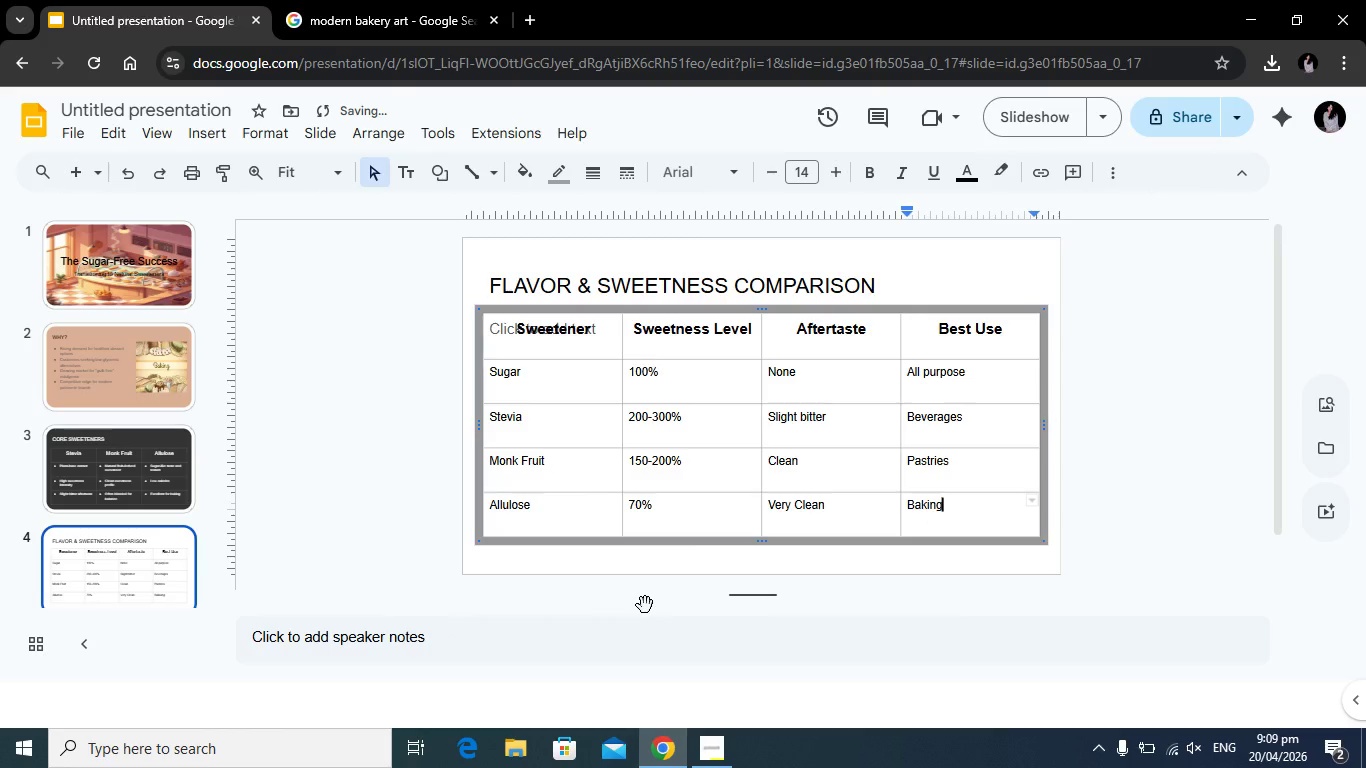 
key(Alt+Tab)